 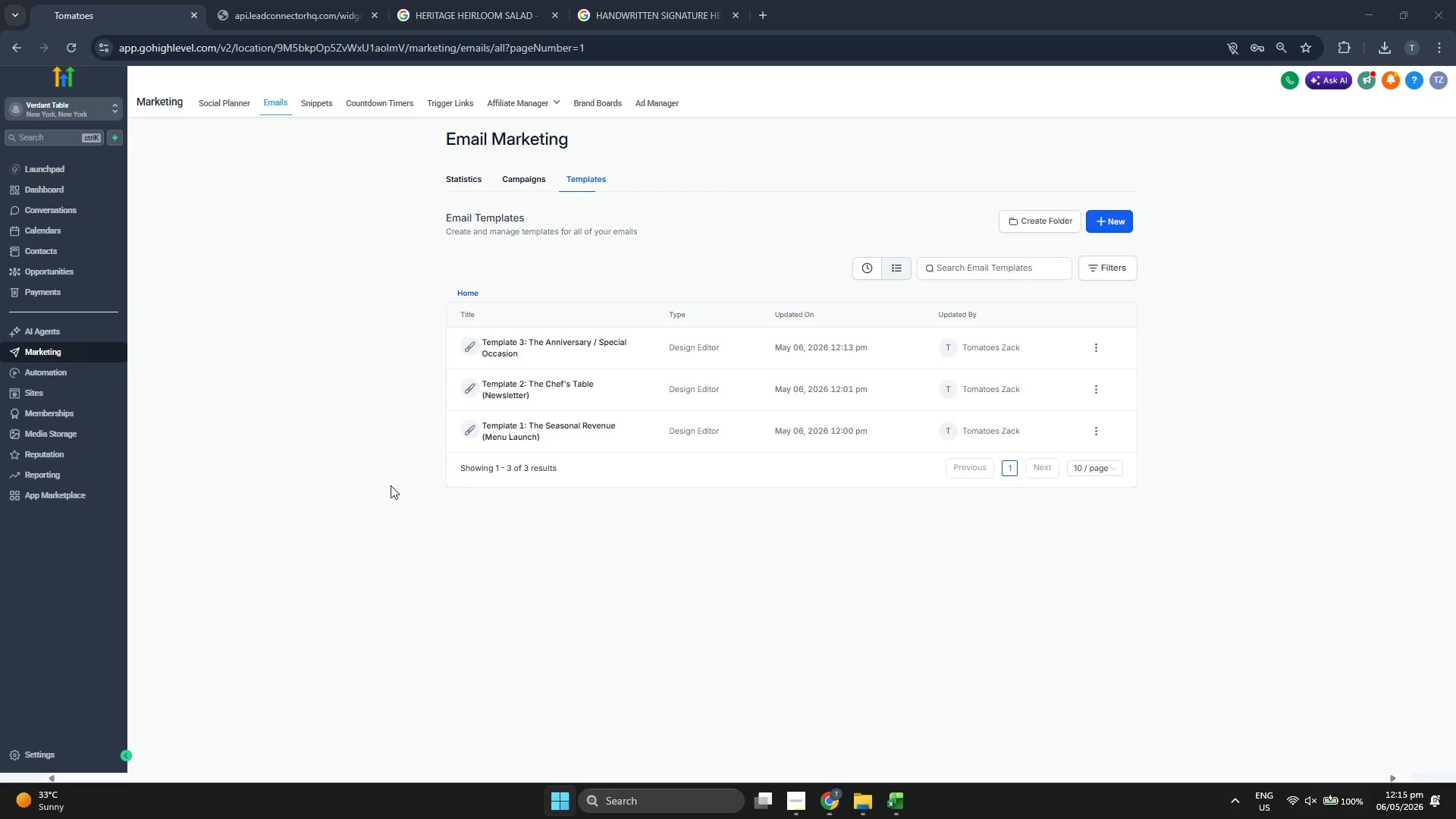 
left_click([443, 237])
 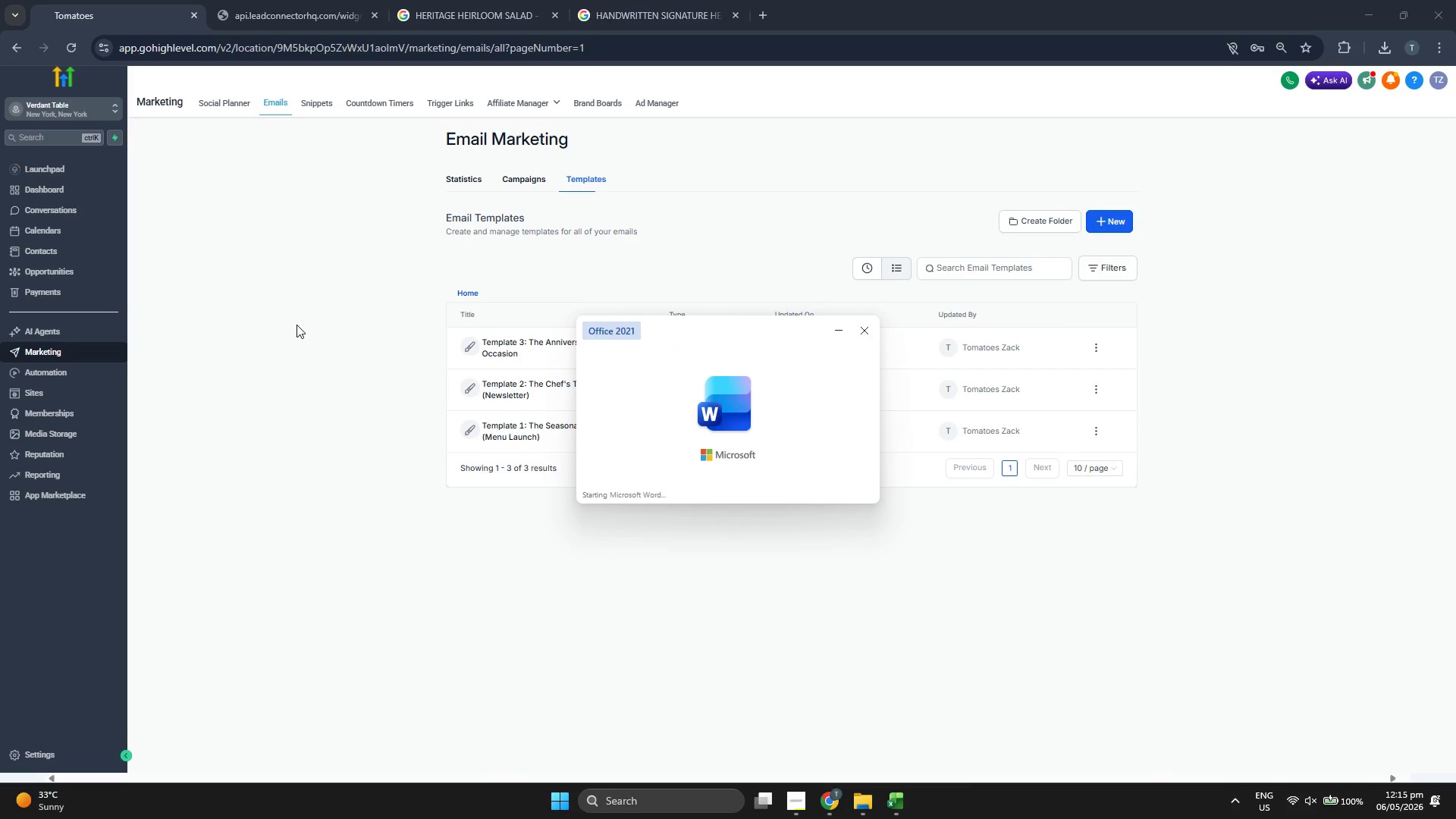 
wait(6.48)
 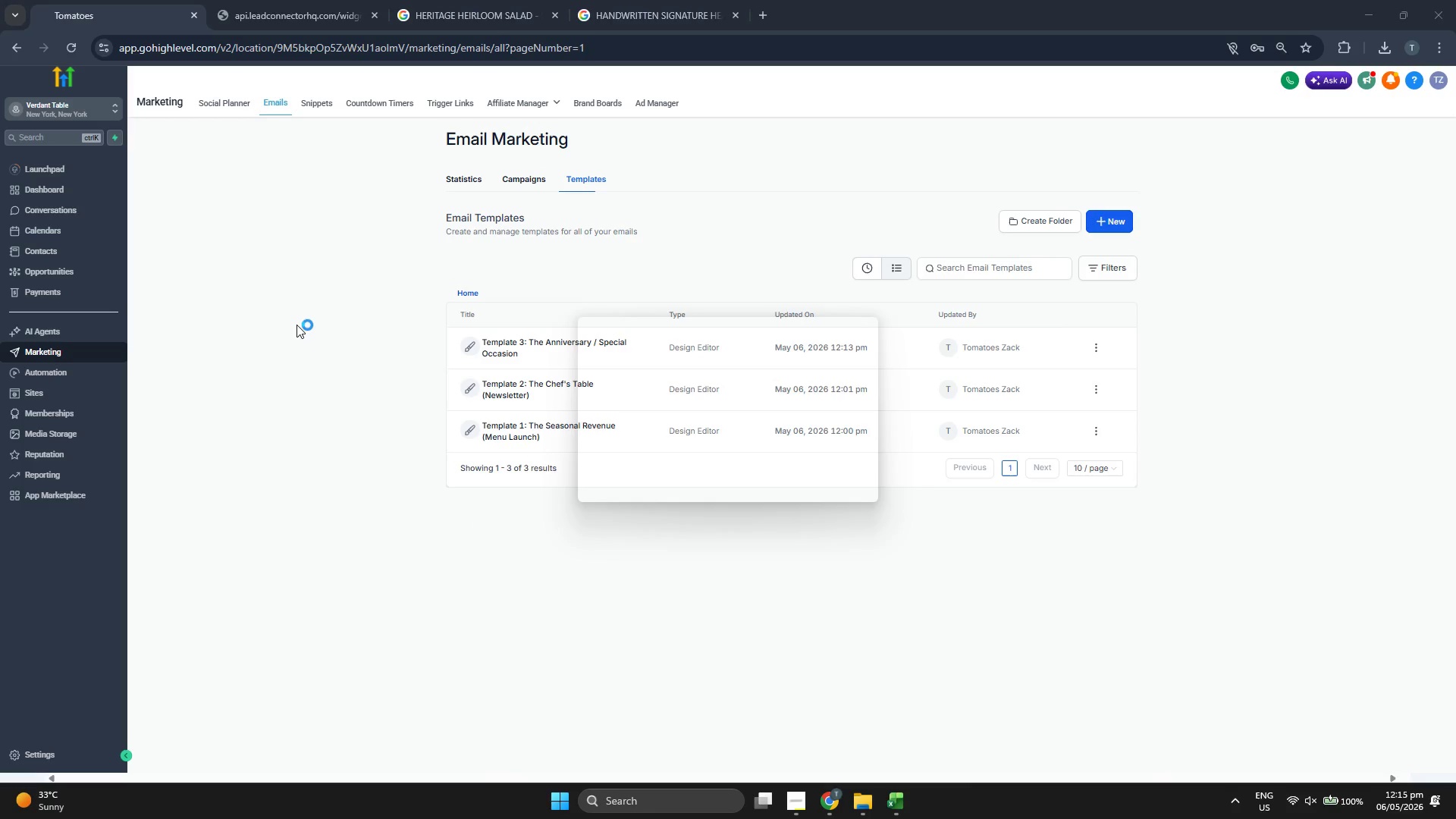 
left_click([342, 267])
 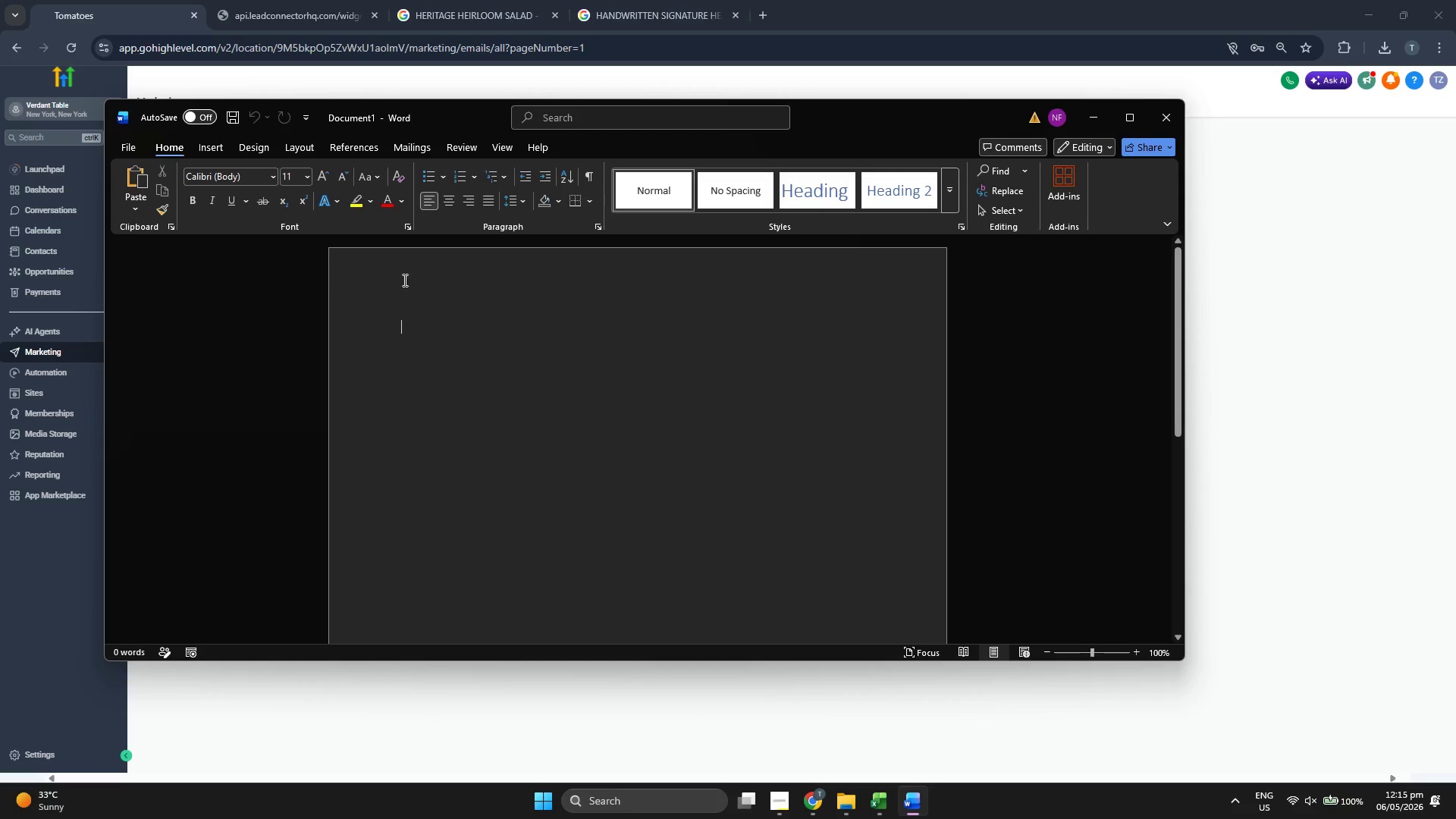 
type(GHL TEMPLATE GALLERYU )
key(Backspace)
key(Backspace)
key(Backspace)
type(Y)
key(Backspace)
type(Y SHE)
key(Backspace)
key(Backspace)
type(CREENSHOTS:)
 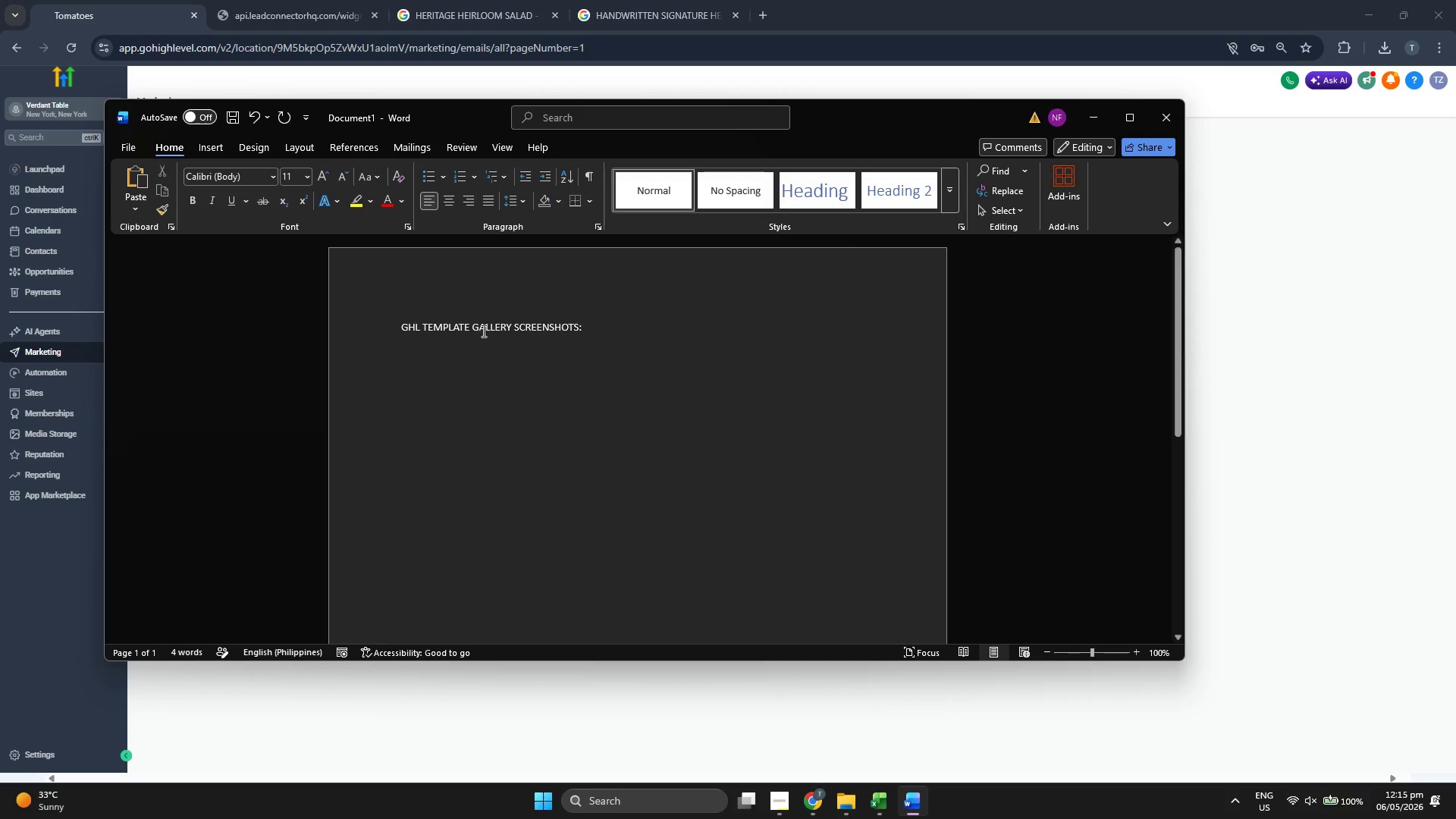 
double_click([482, 331])
 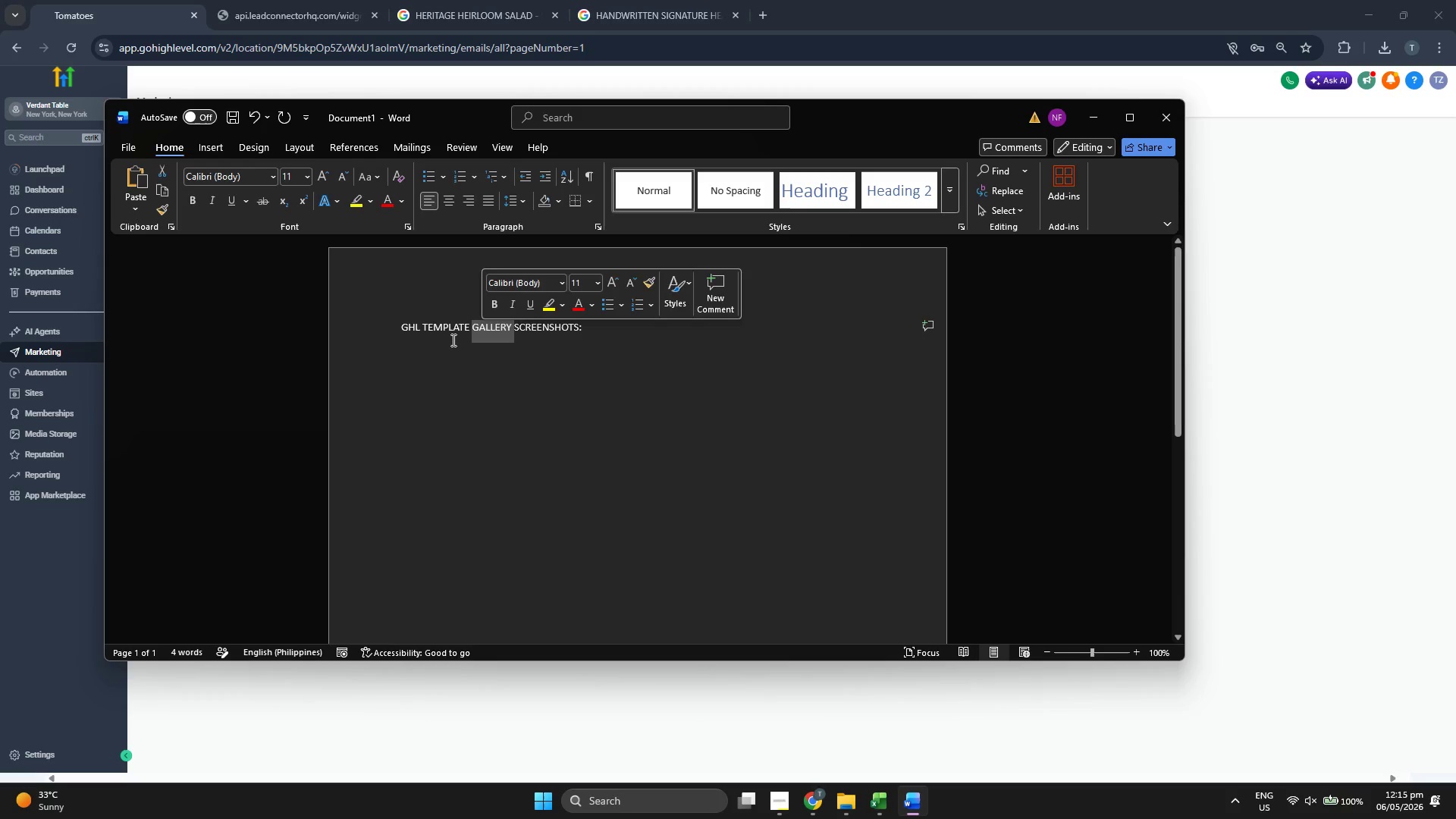 
double_click([452, 338])
 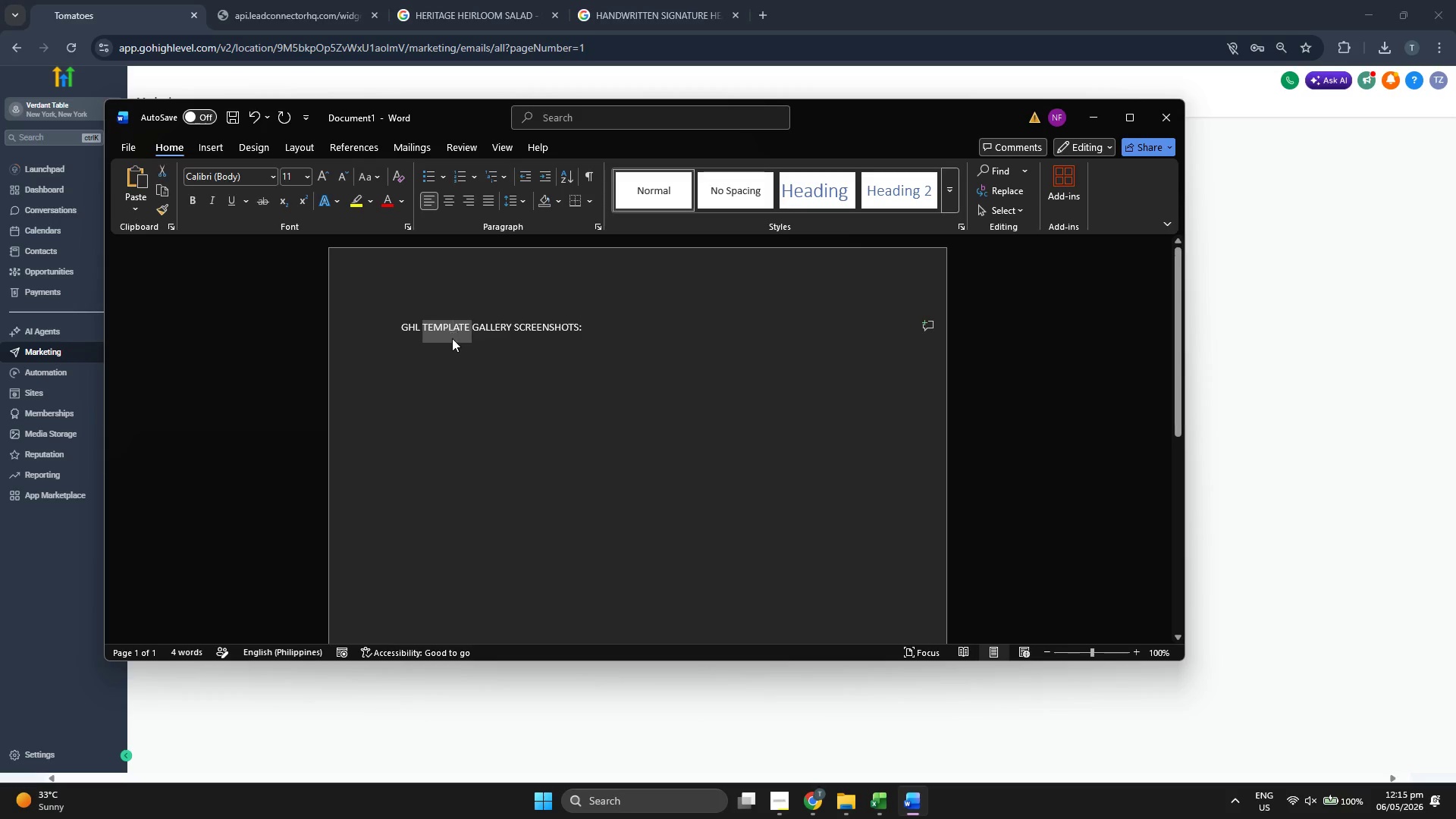 
triple_click([452, 338])
 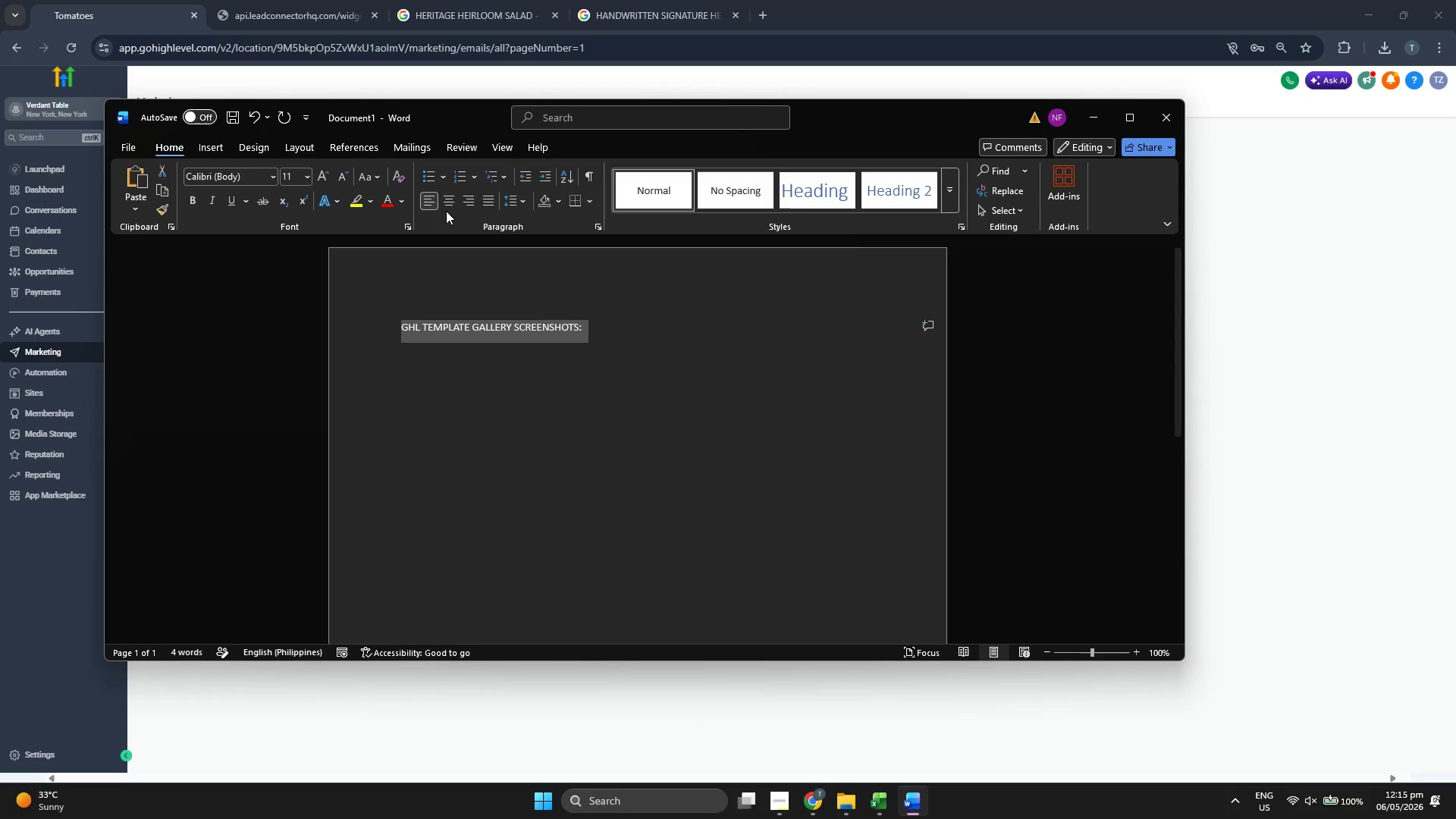 
left_click([447, 208])
 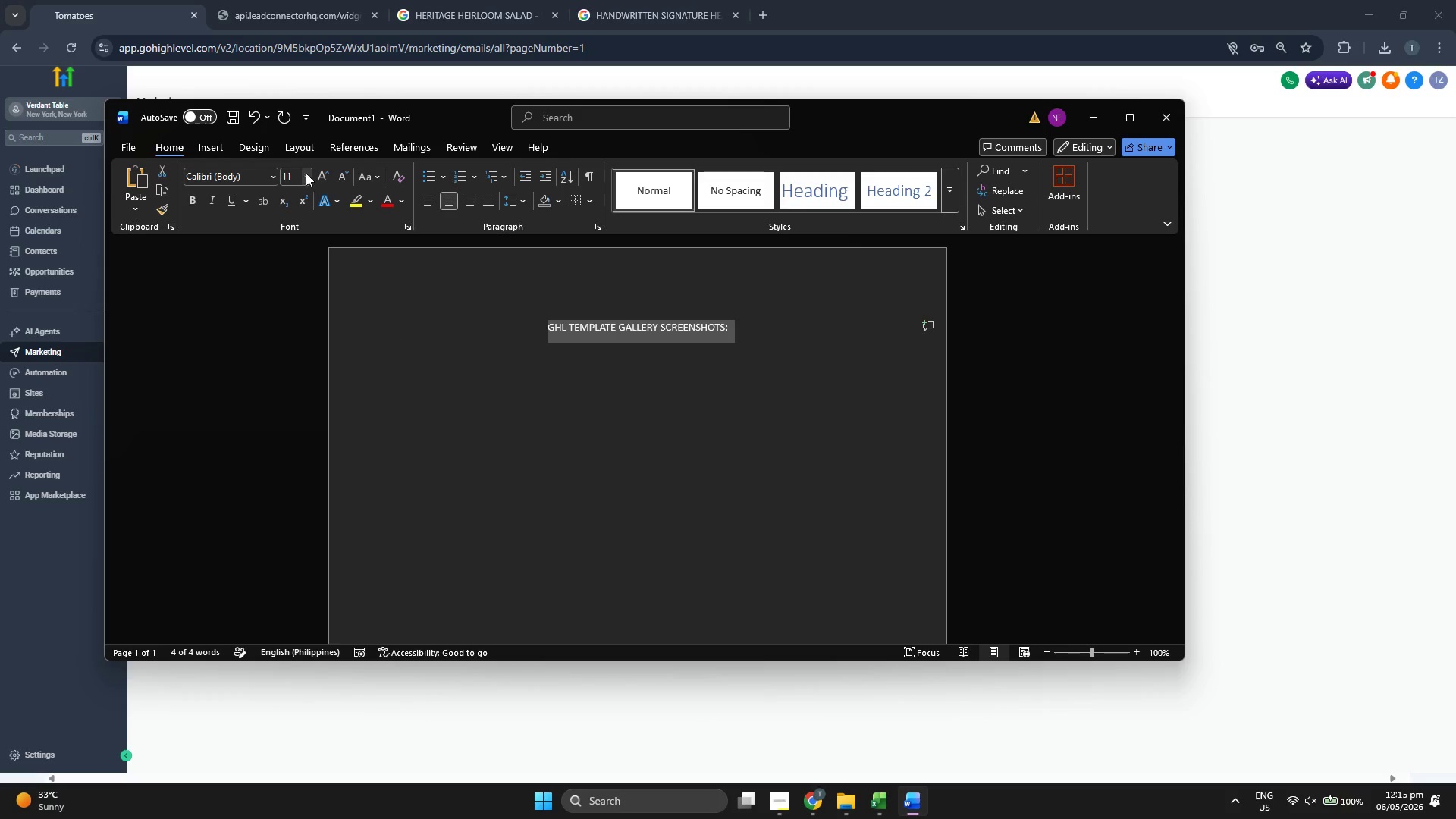 
left_click([309, 174])
 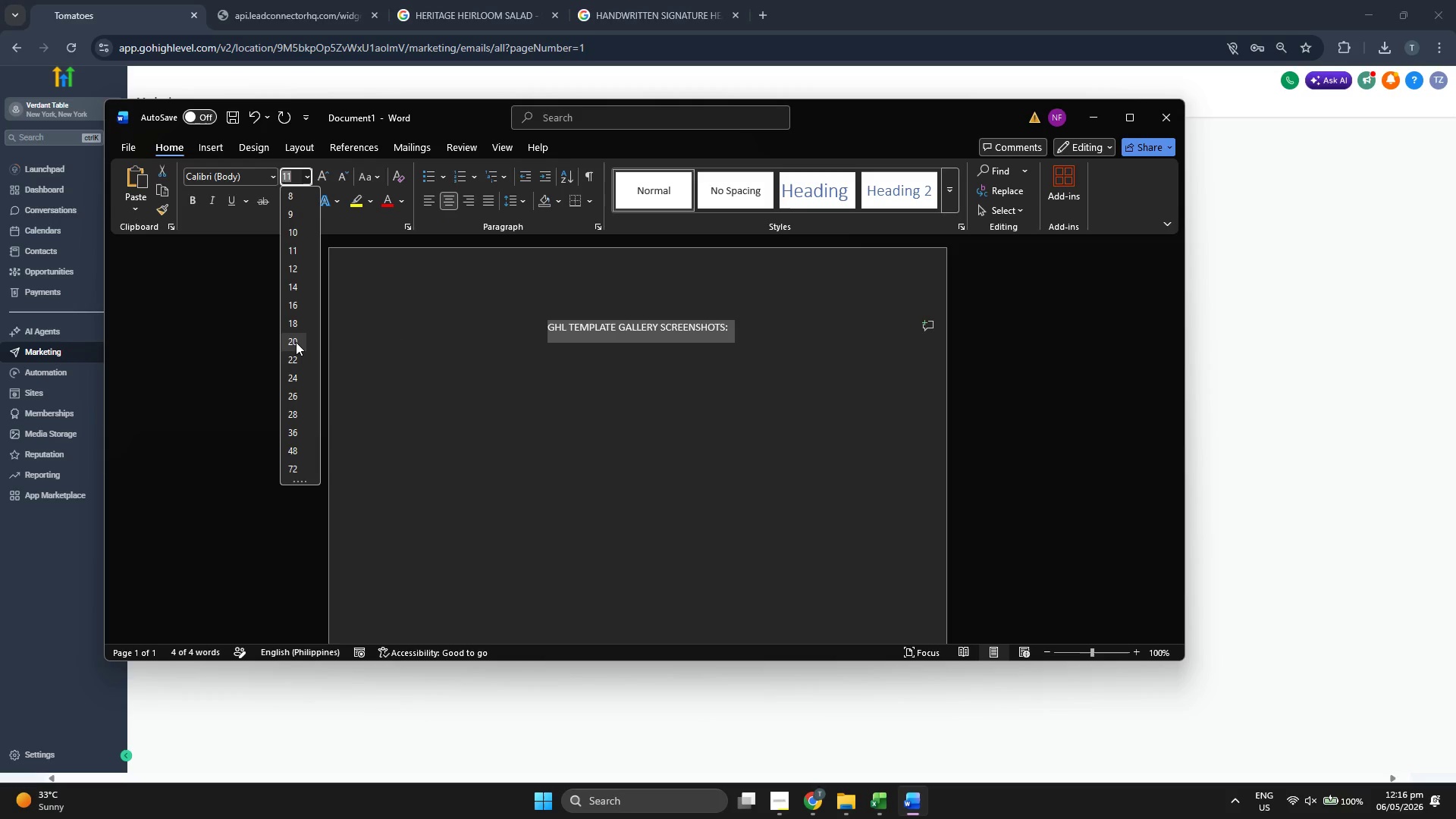 
left_click([293, 345])
 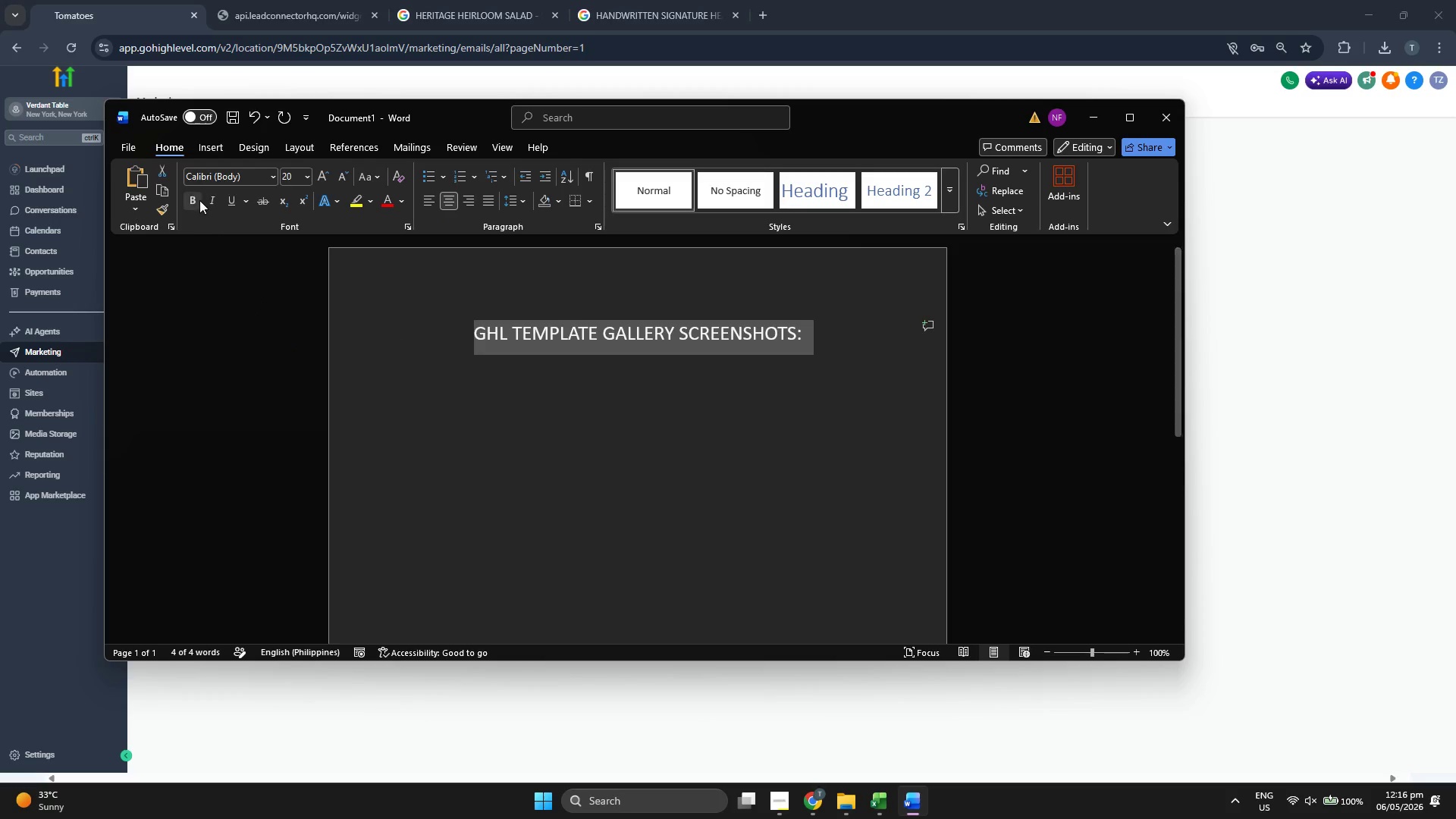 
left_click([193, 197])
 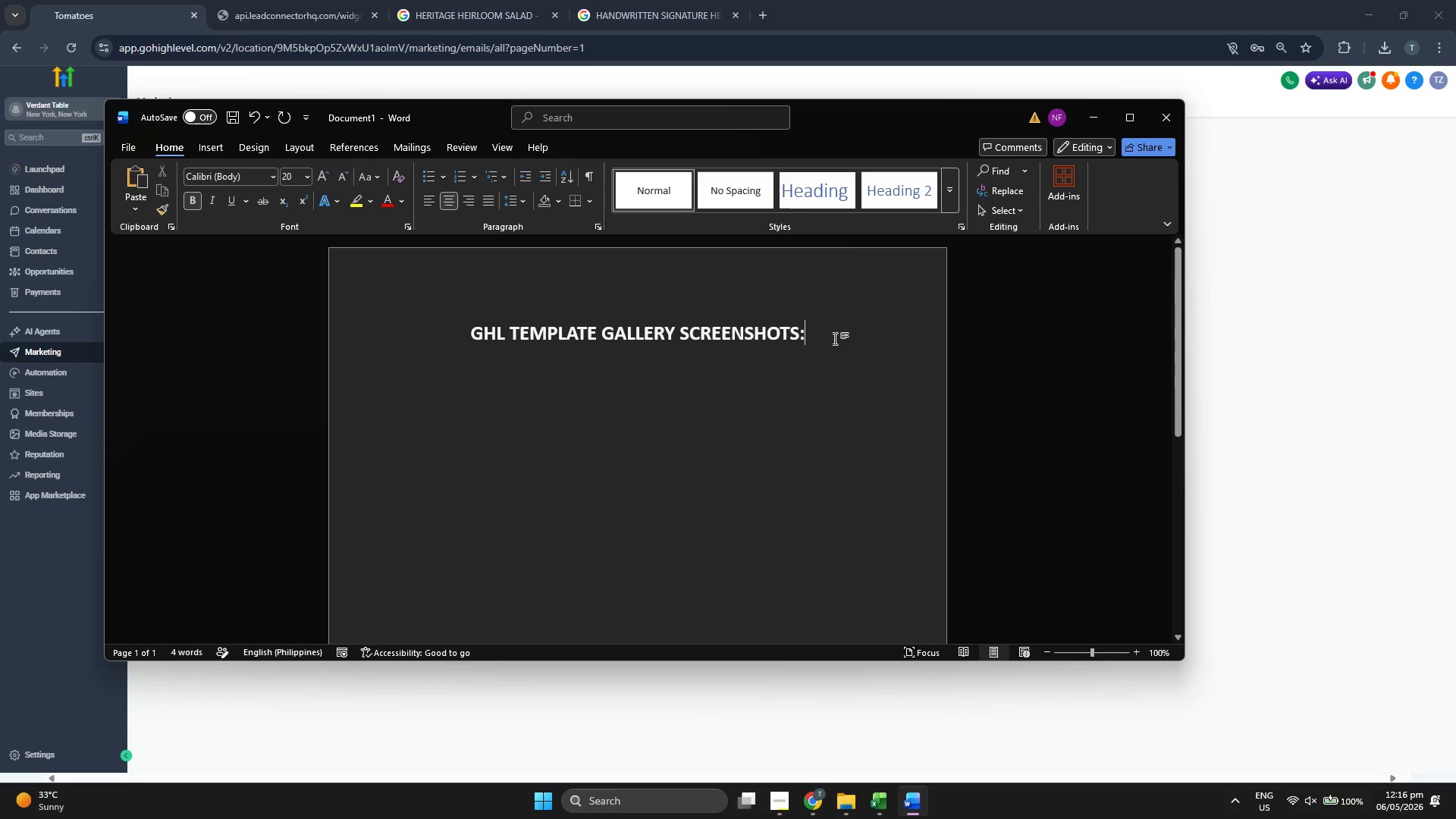 
key(Enter)
 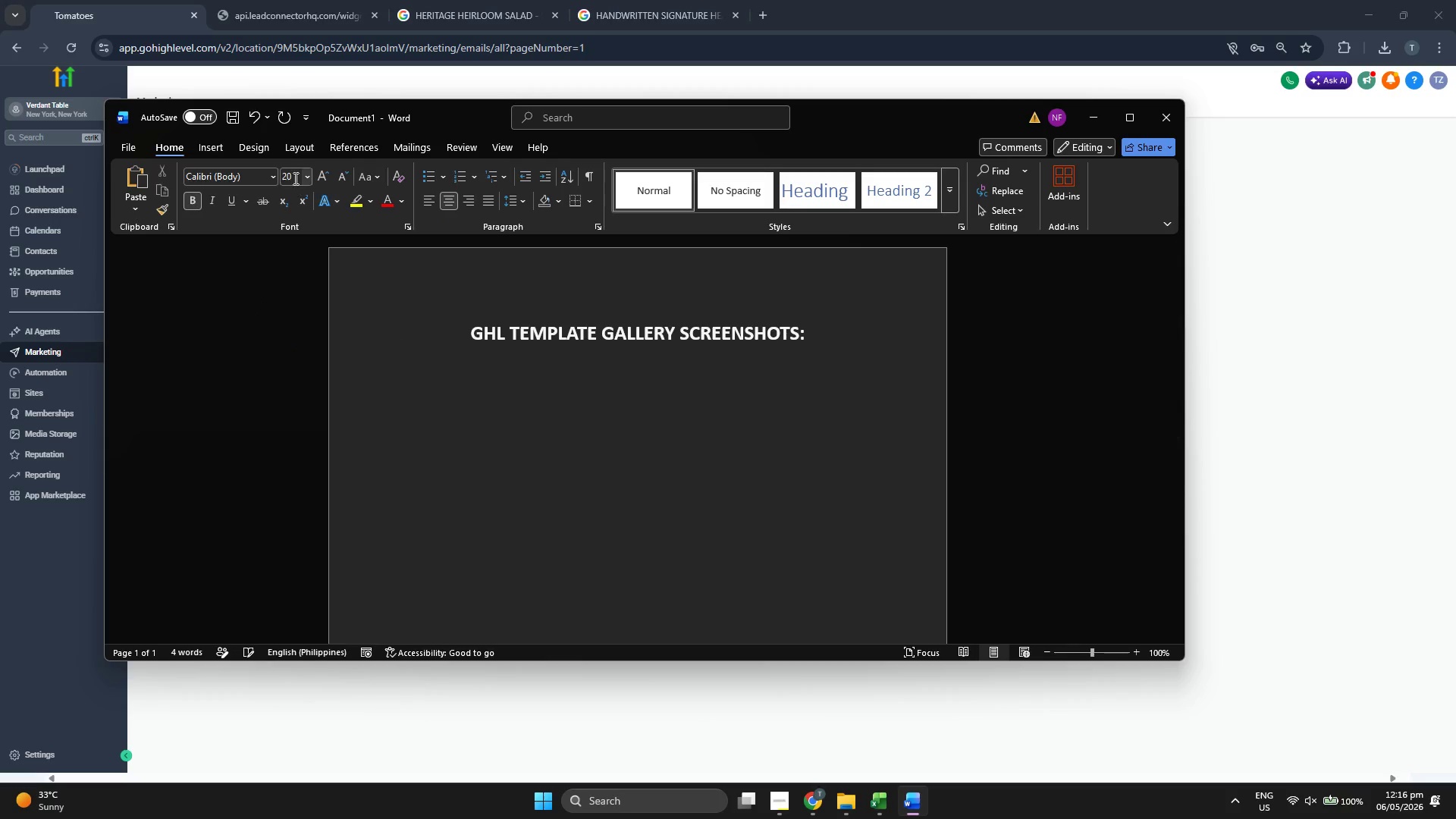 
left_click([309, 176])
 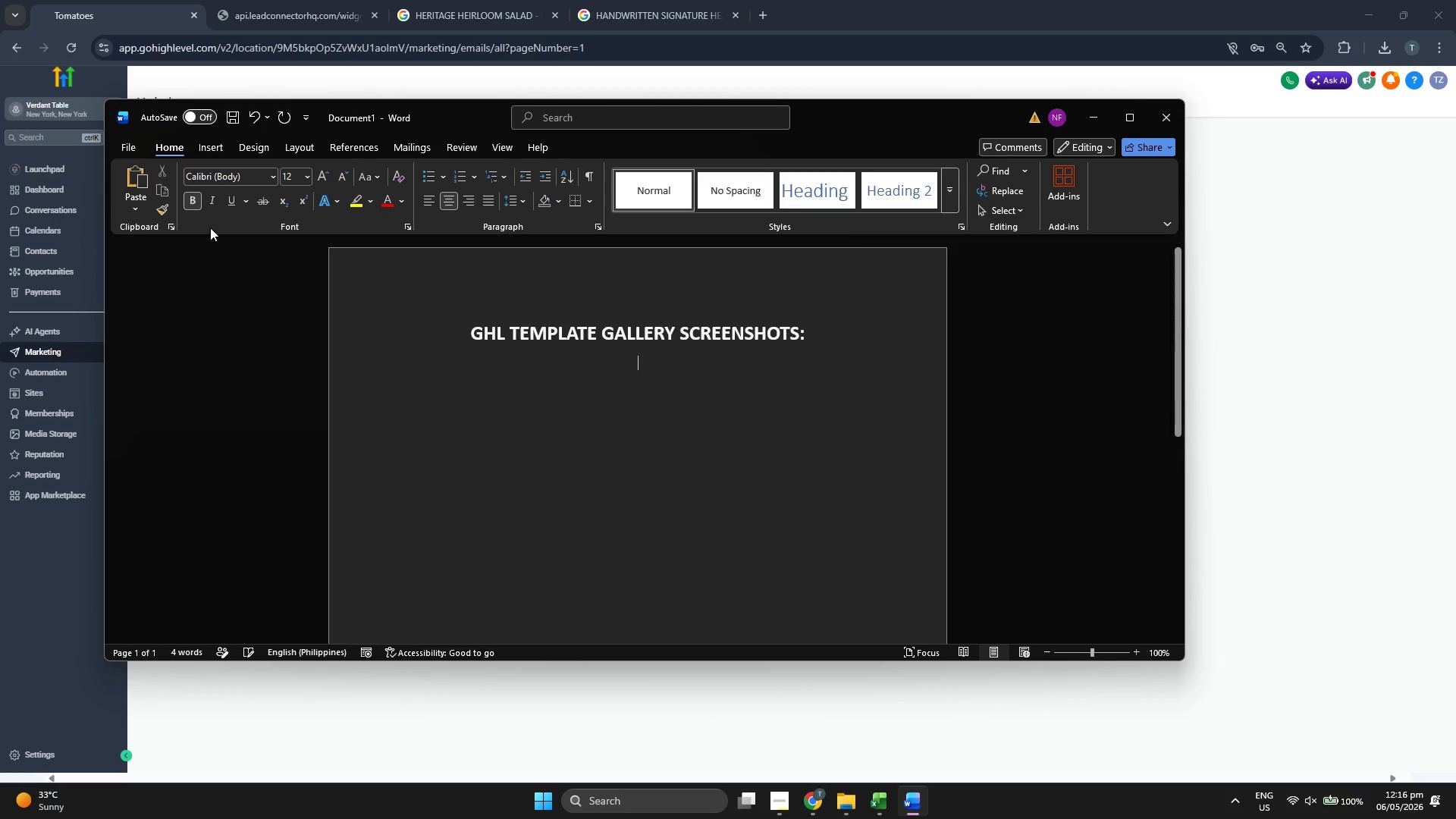 
left_click([195, 203])
 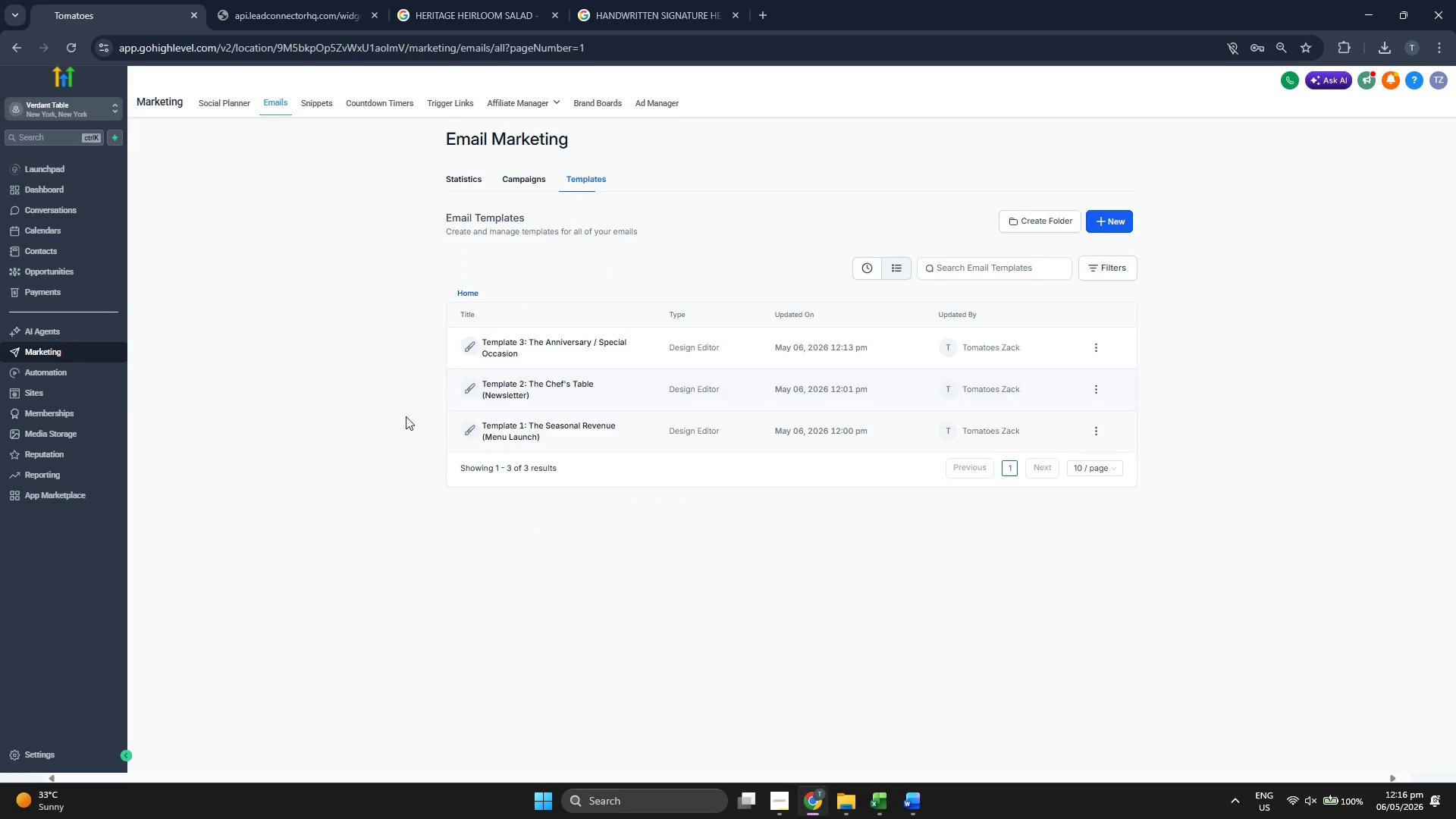 
left_click([535, 800])
 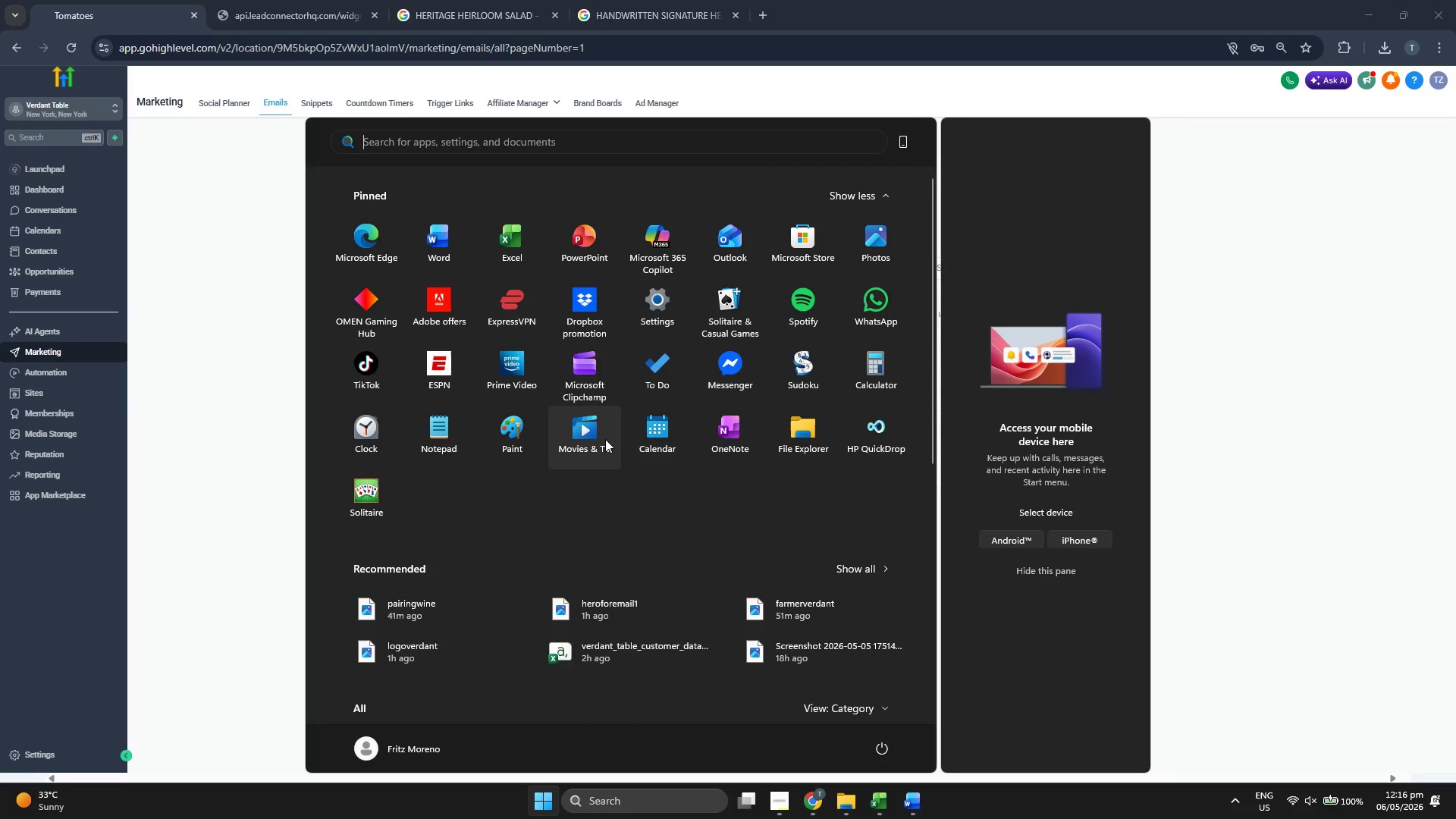 
scroll: coordinate [664, 414], scroll_direction: down, amount: 2.0
 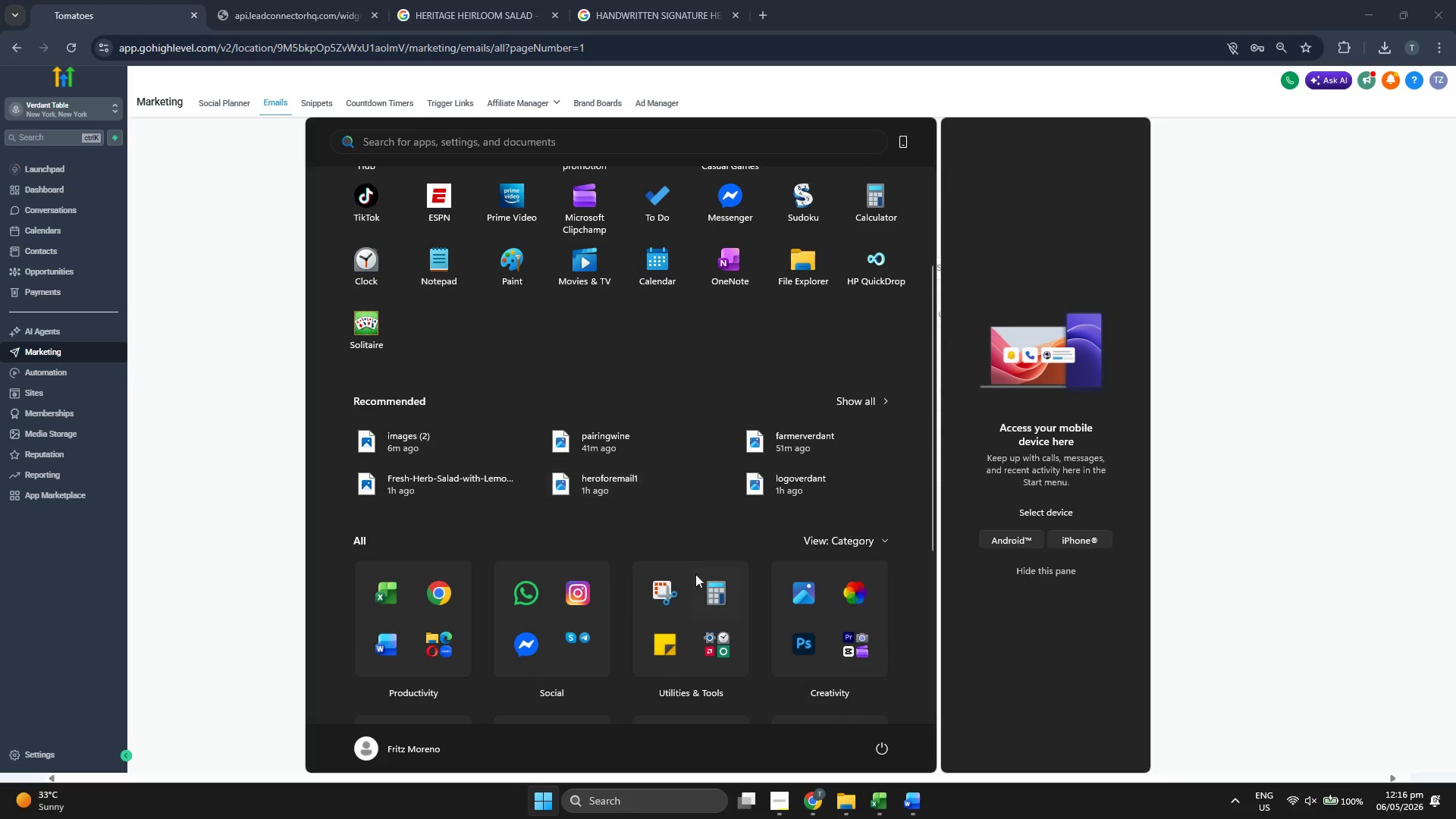 
left_click([667, 592])
 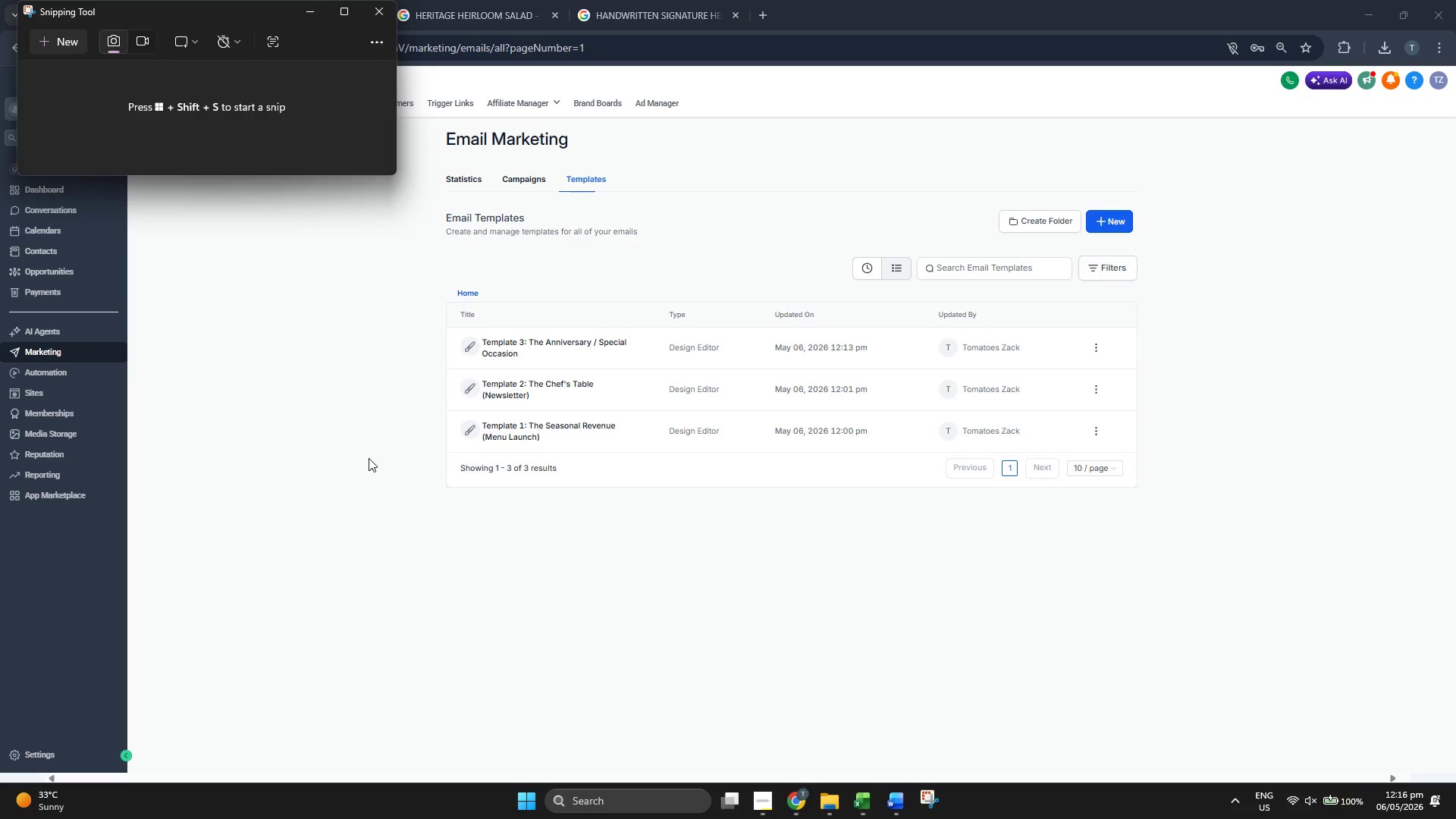 
left_click_drag(start_coordinate=[196, 14], to_coordinate=[250, 99])
 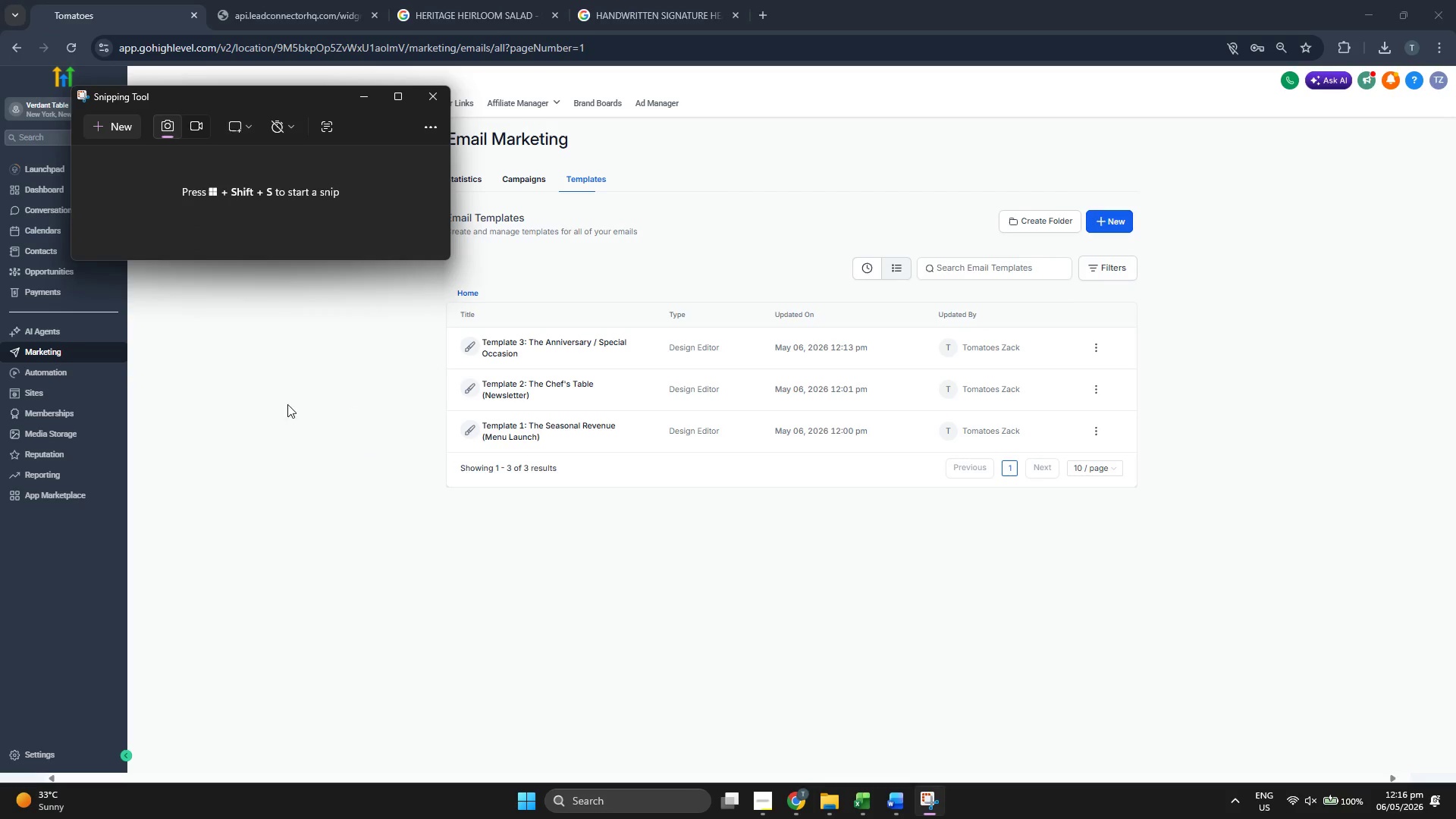 
left_click([286, 409])
 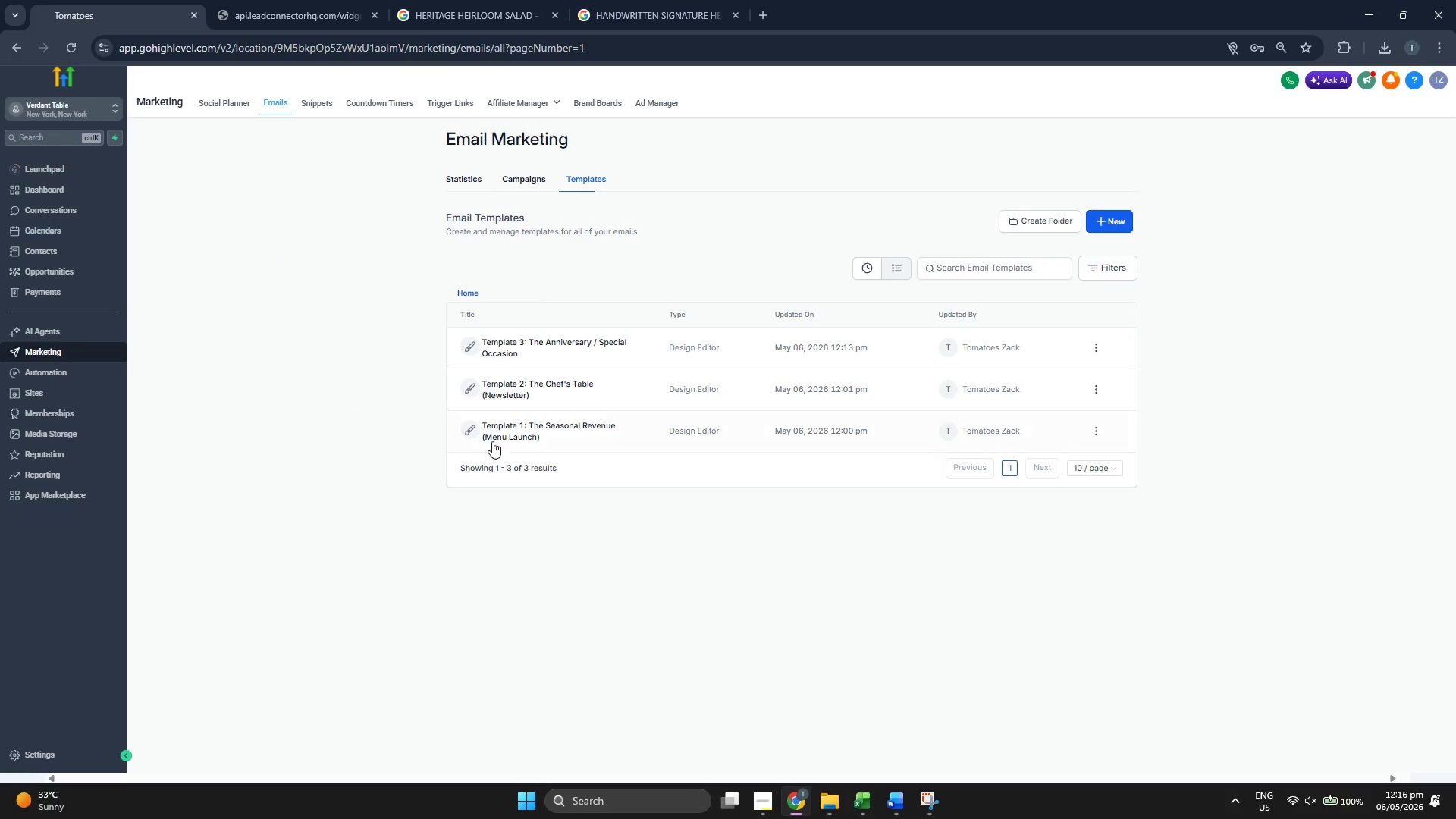 
left_click([536, 431])
 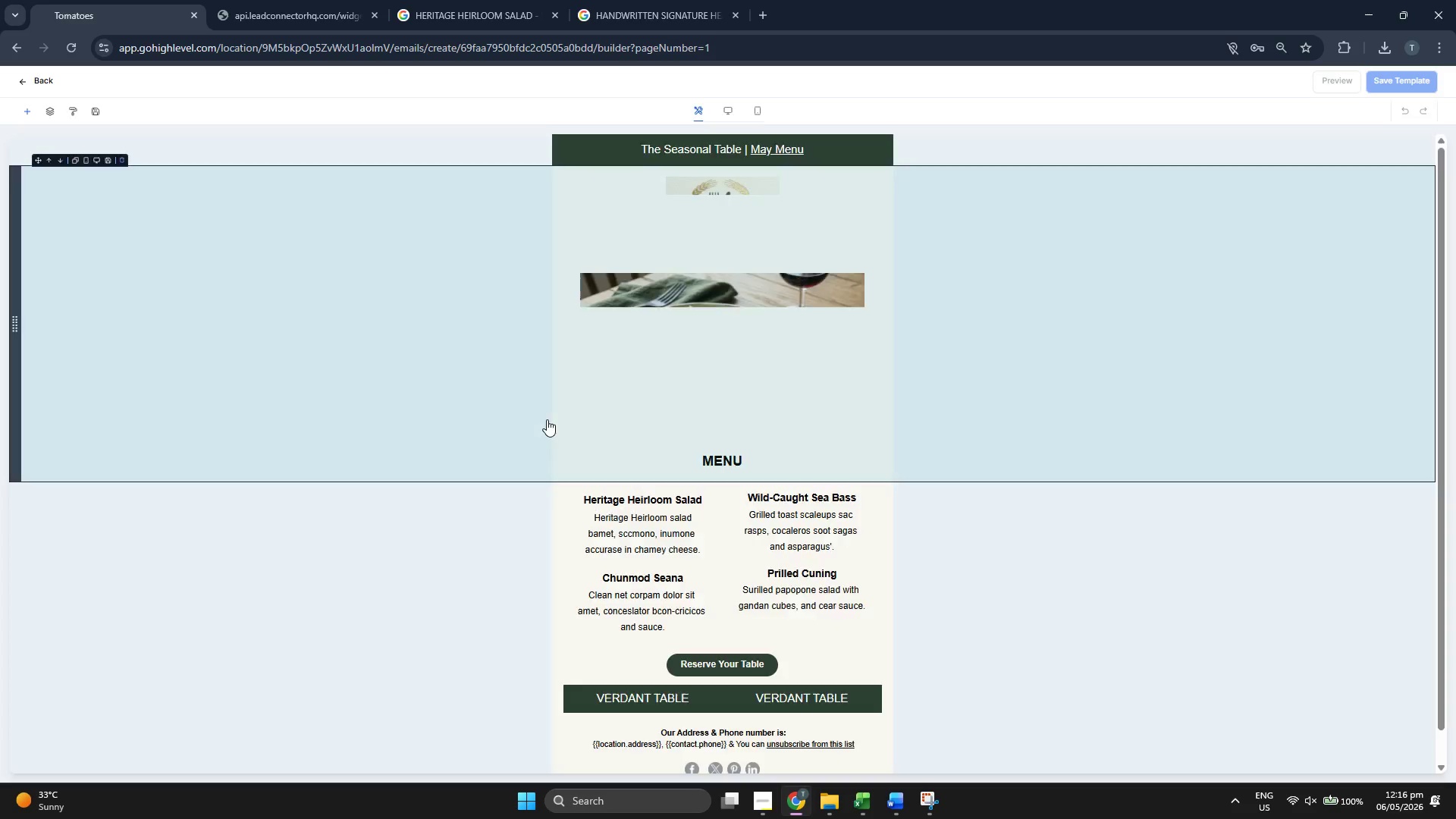 
wait(7.02)
 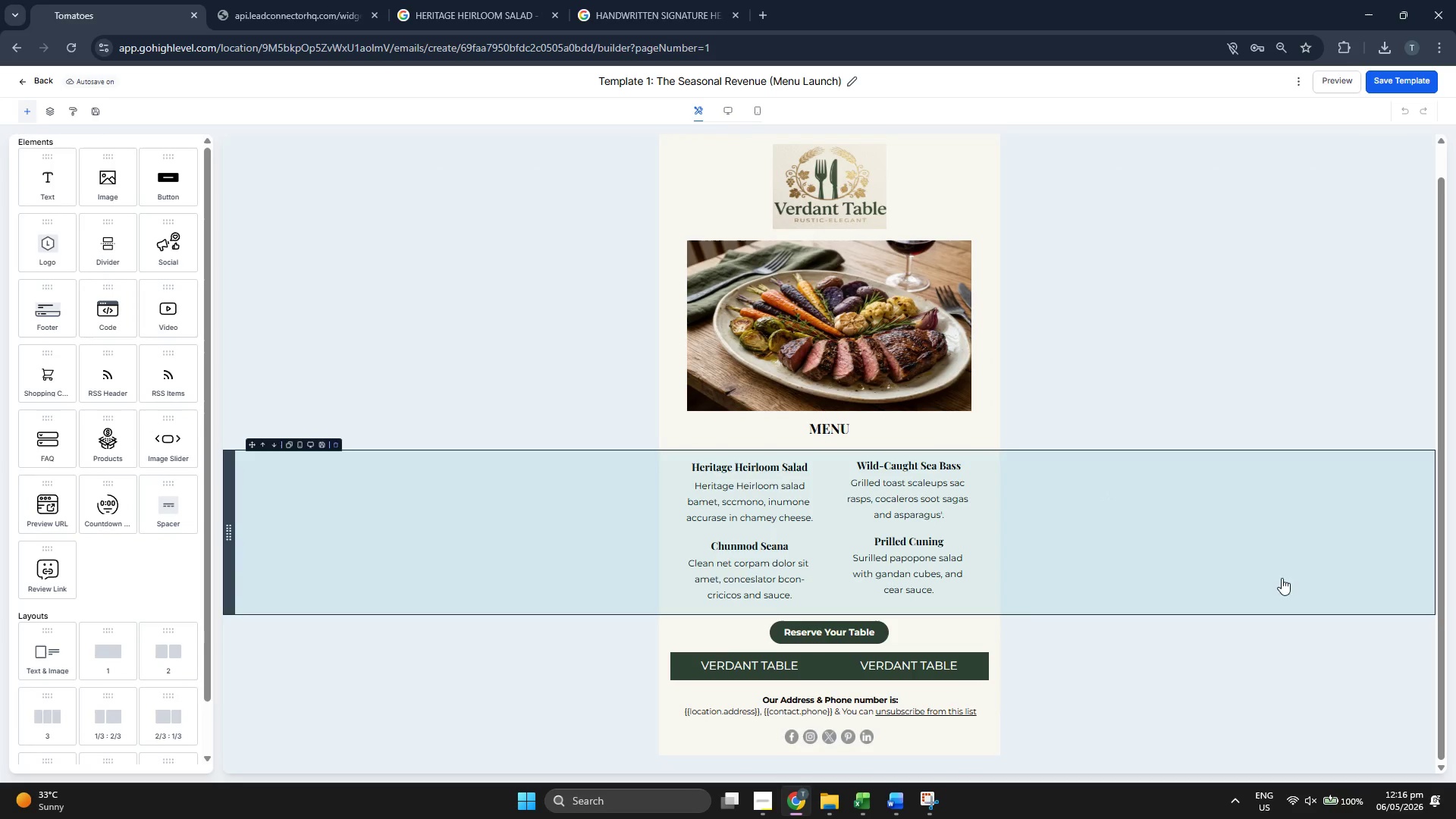 
hold_key(key=ControlLeft, duration=0.59)
 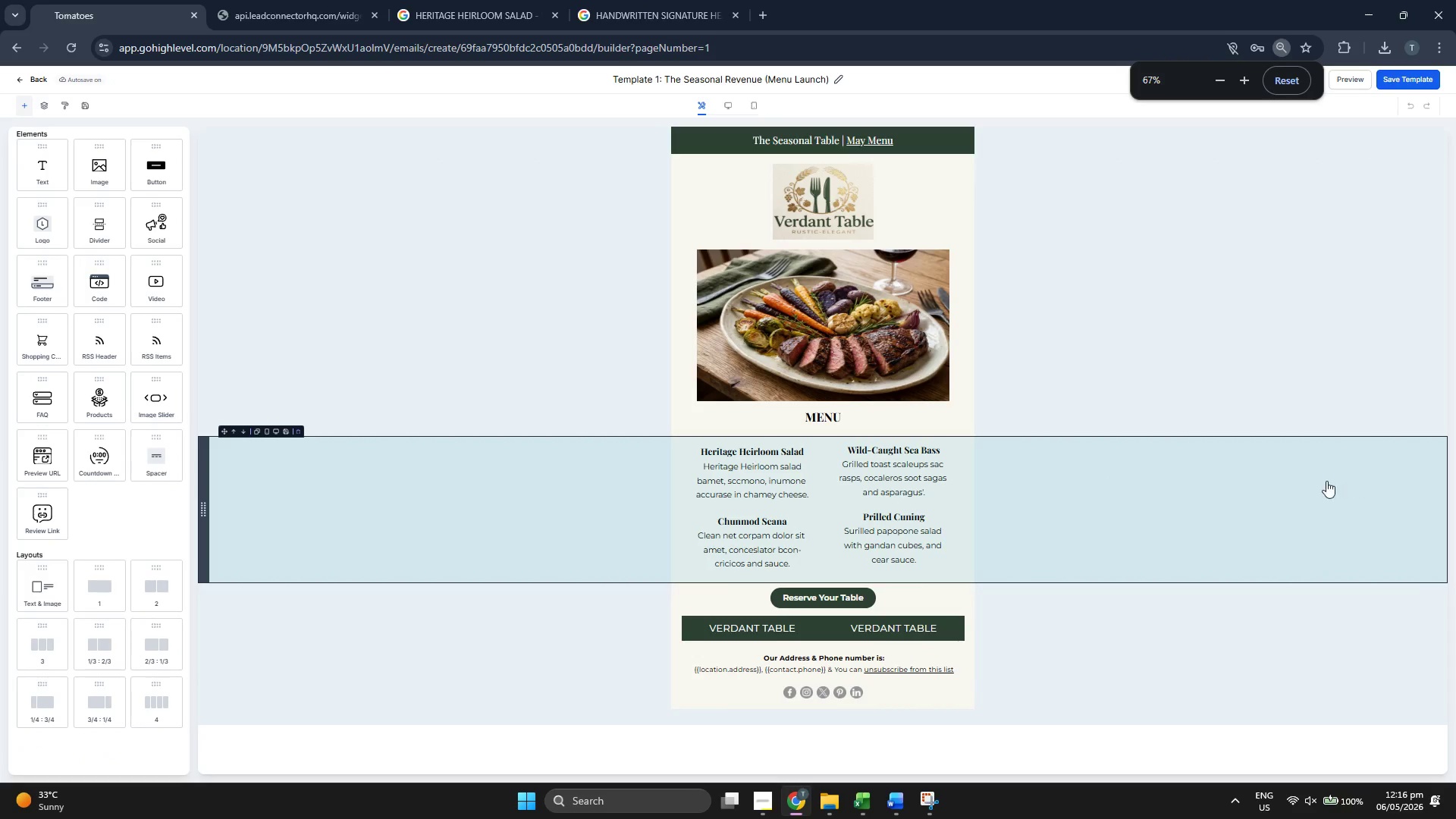 
scroll: coordinate [1266, 570], scroll_direction: down, amount: 2.0
 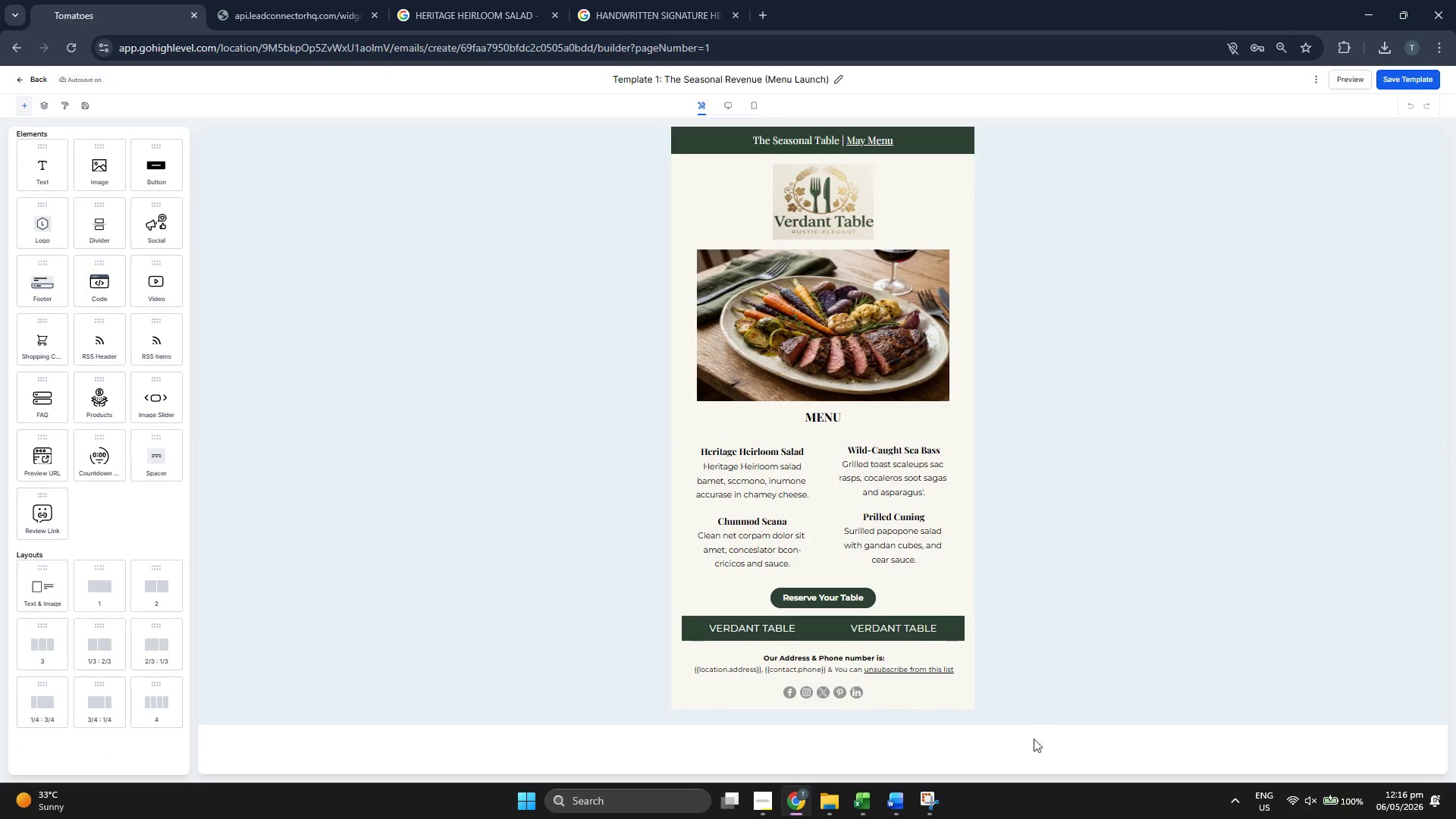 
left_click([934, 799])
 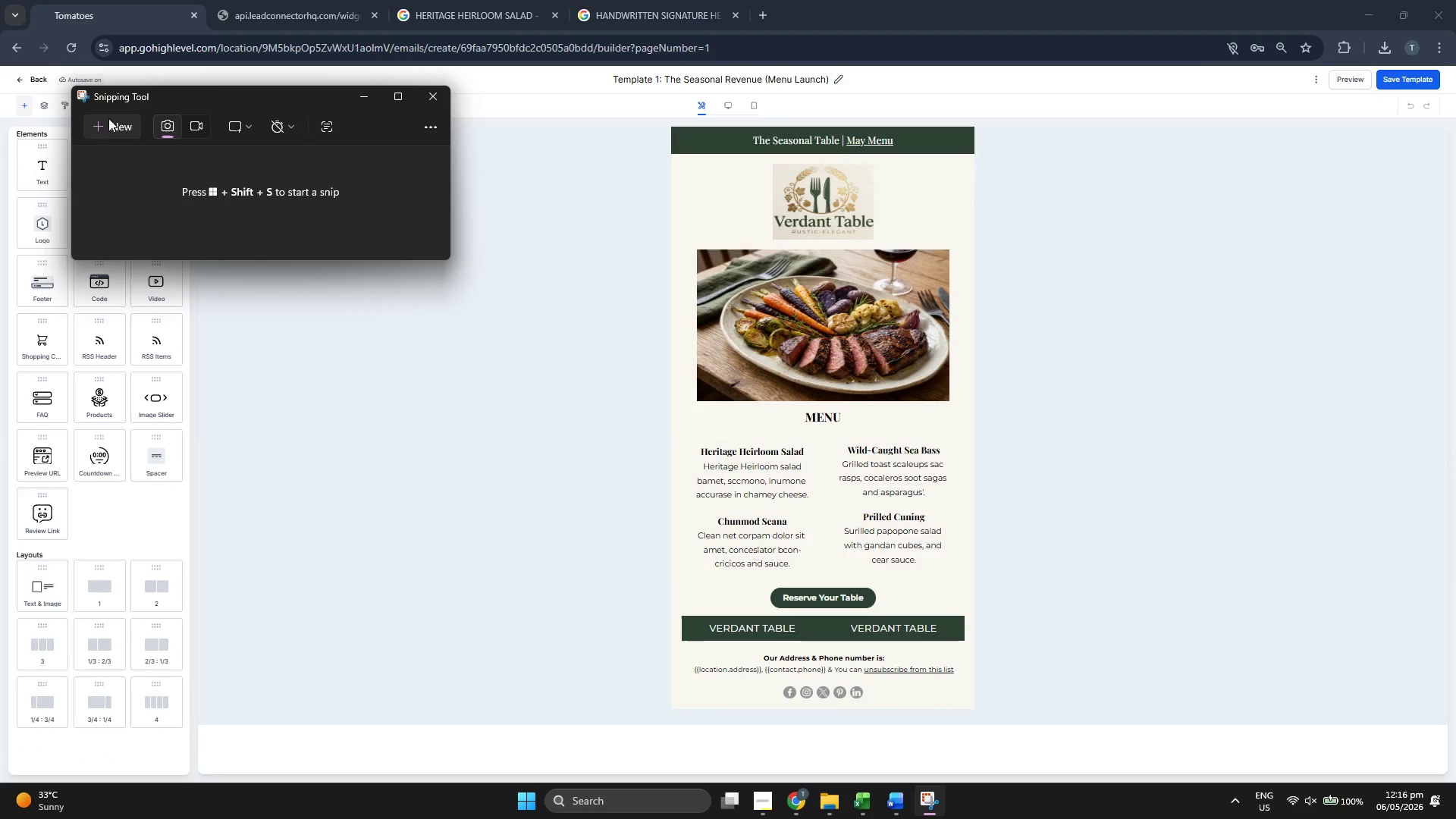 
left_click([113, 127])
 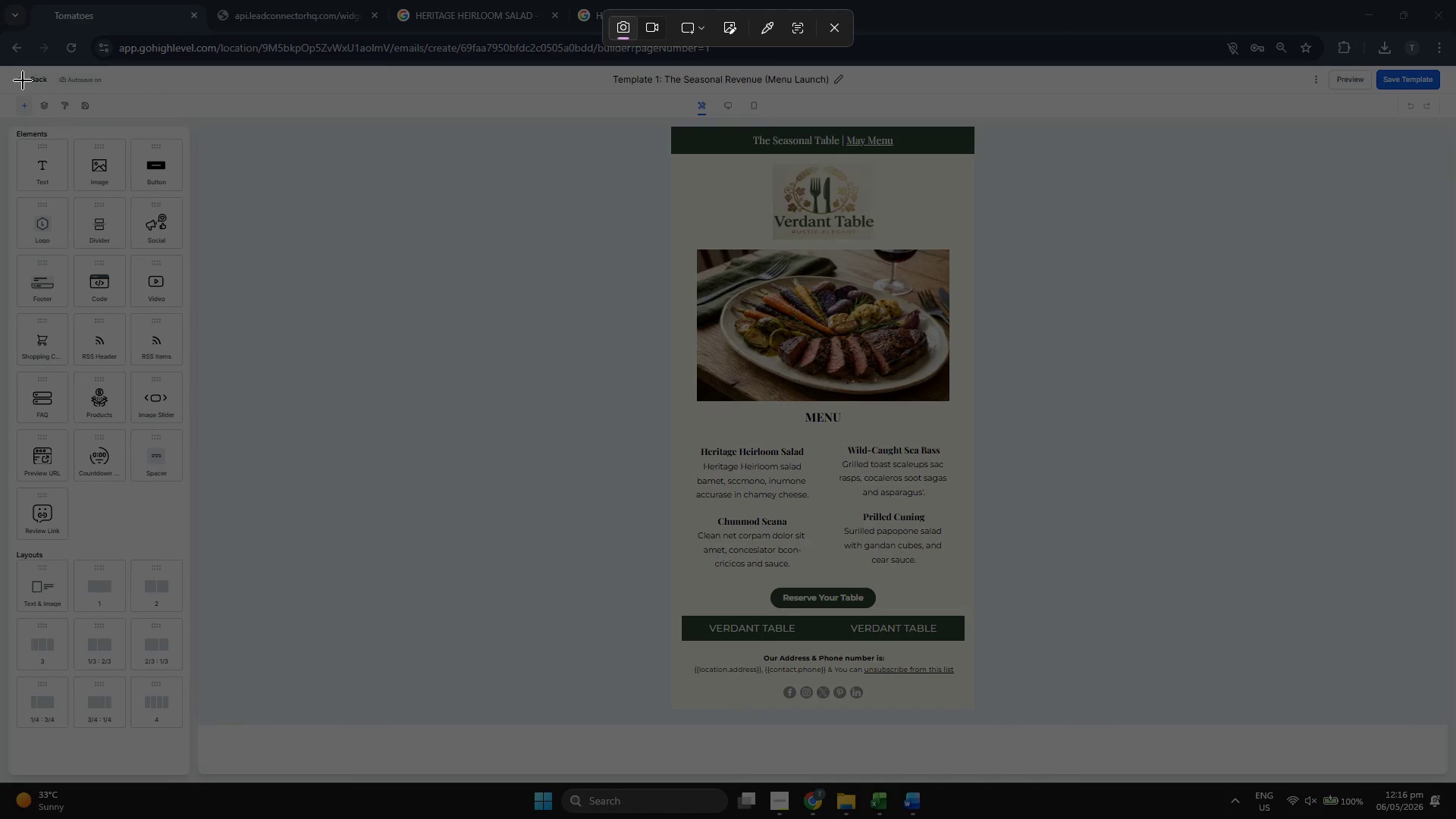 
left_click_drag(start_coordinate=[0, 67], to_coordinate=[1455, 778])
 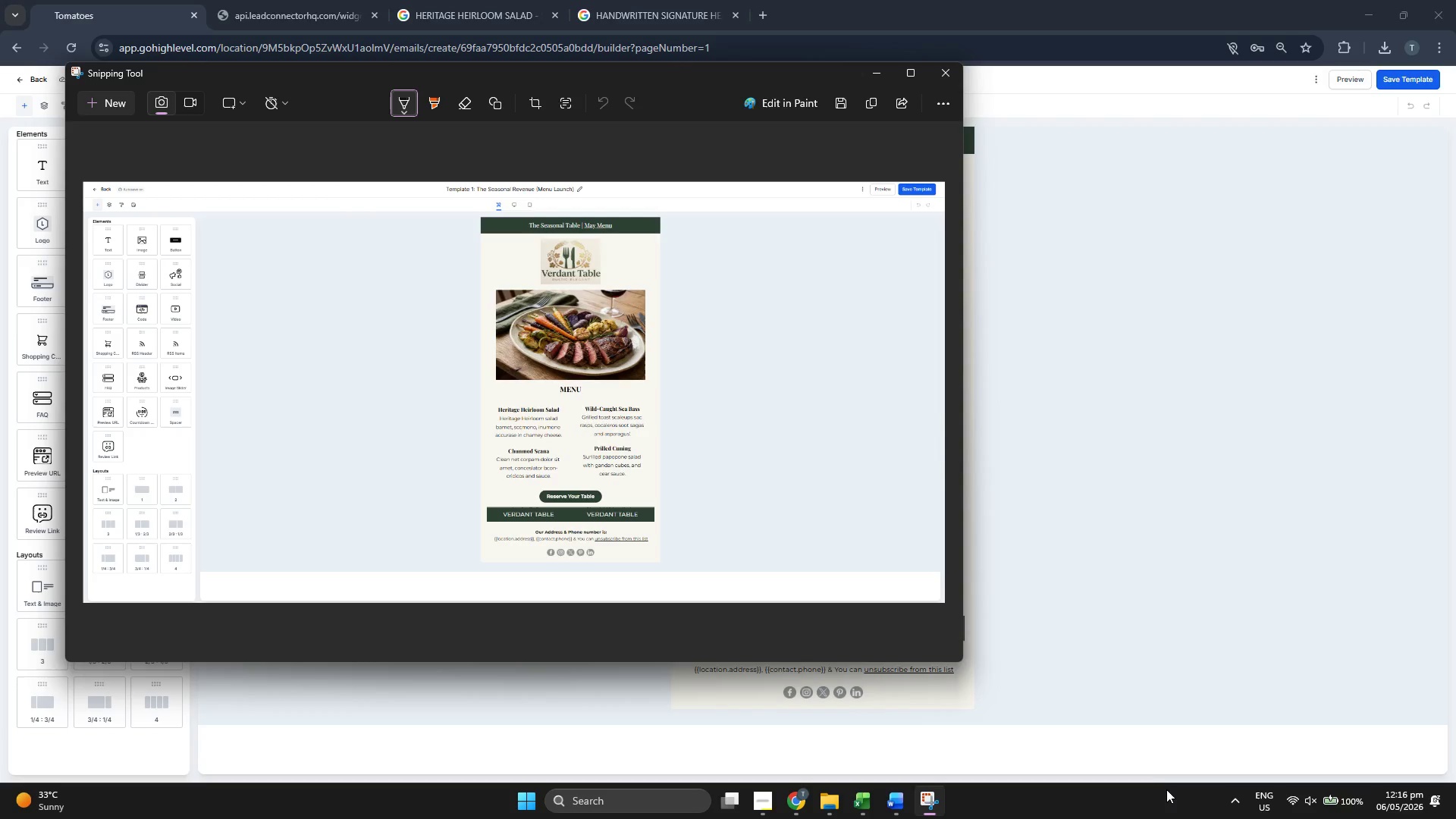 
wait(7.0)
 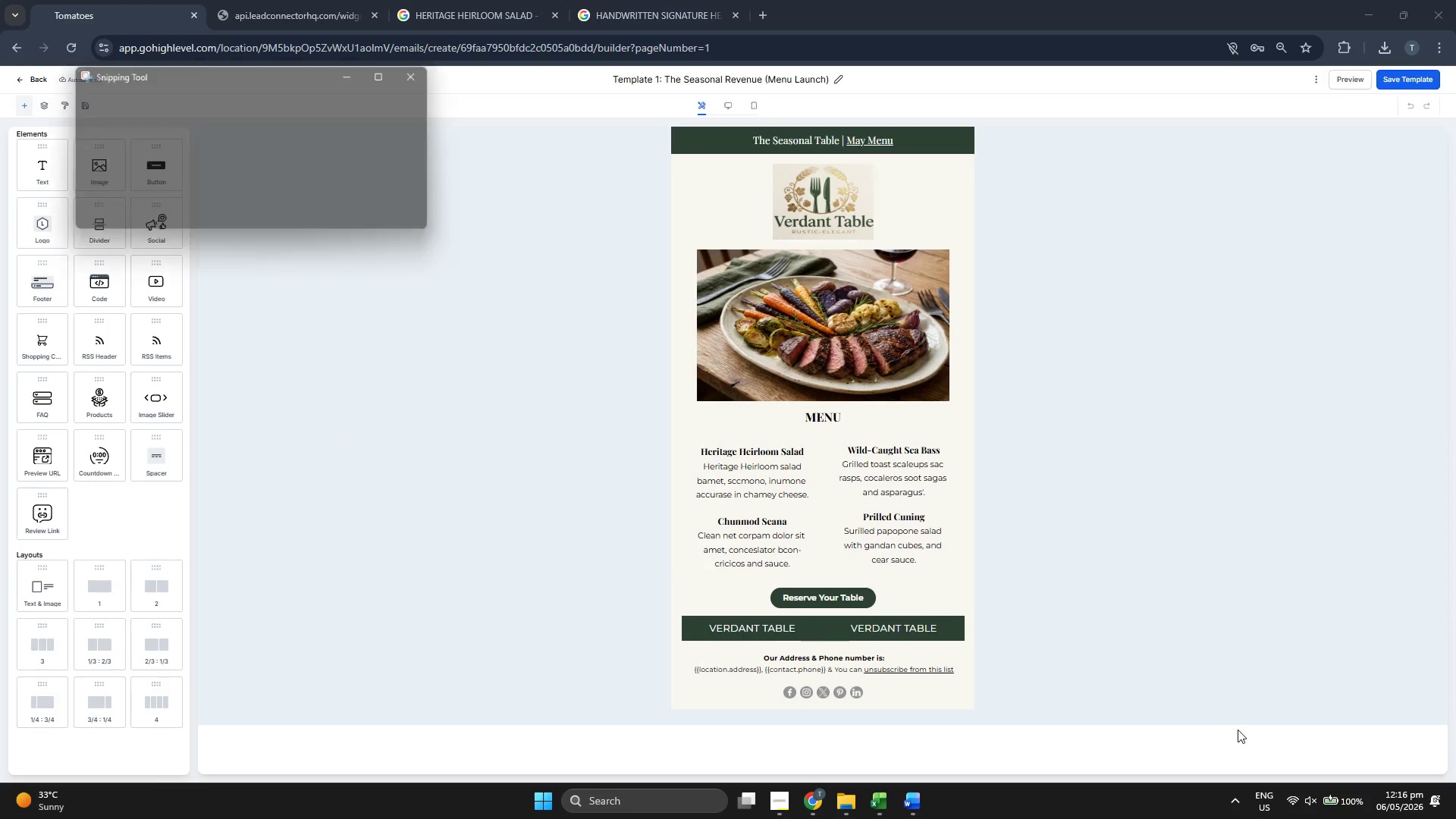 
left_click([881, 77])
 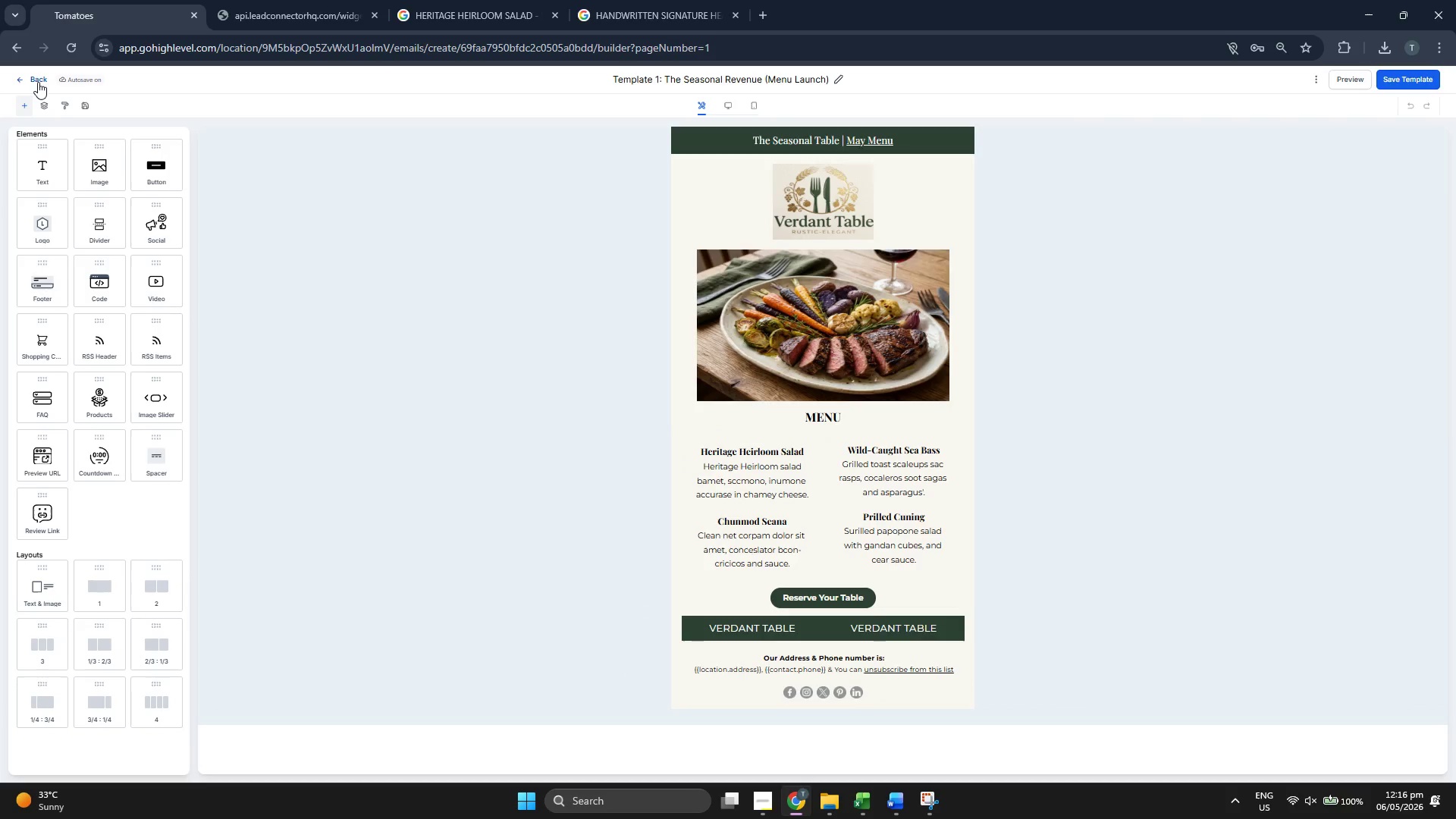 
left_click([892, 799])
 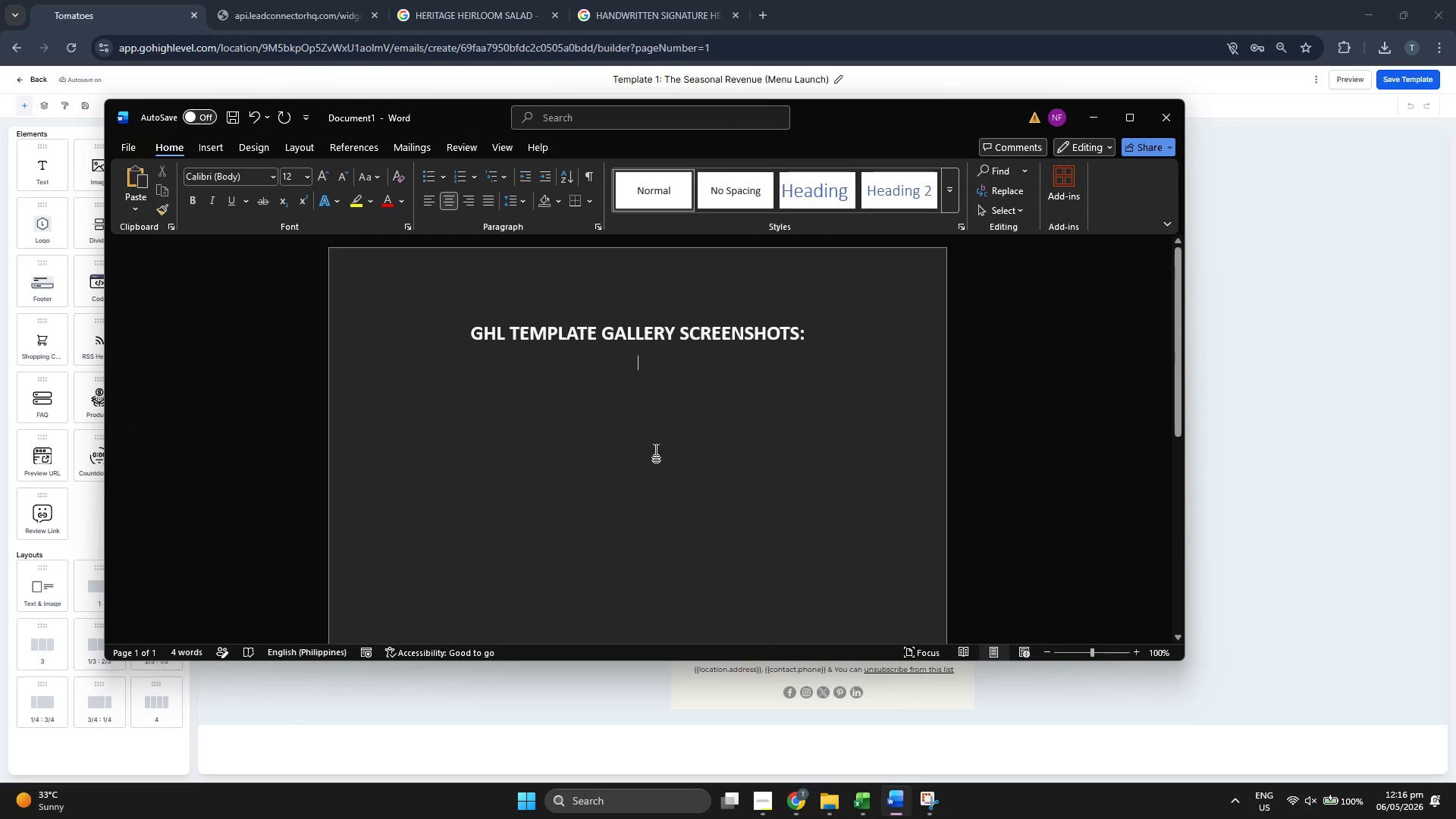 
key(Control+V)
 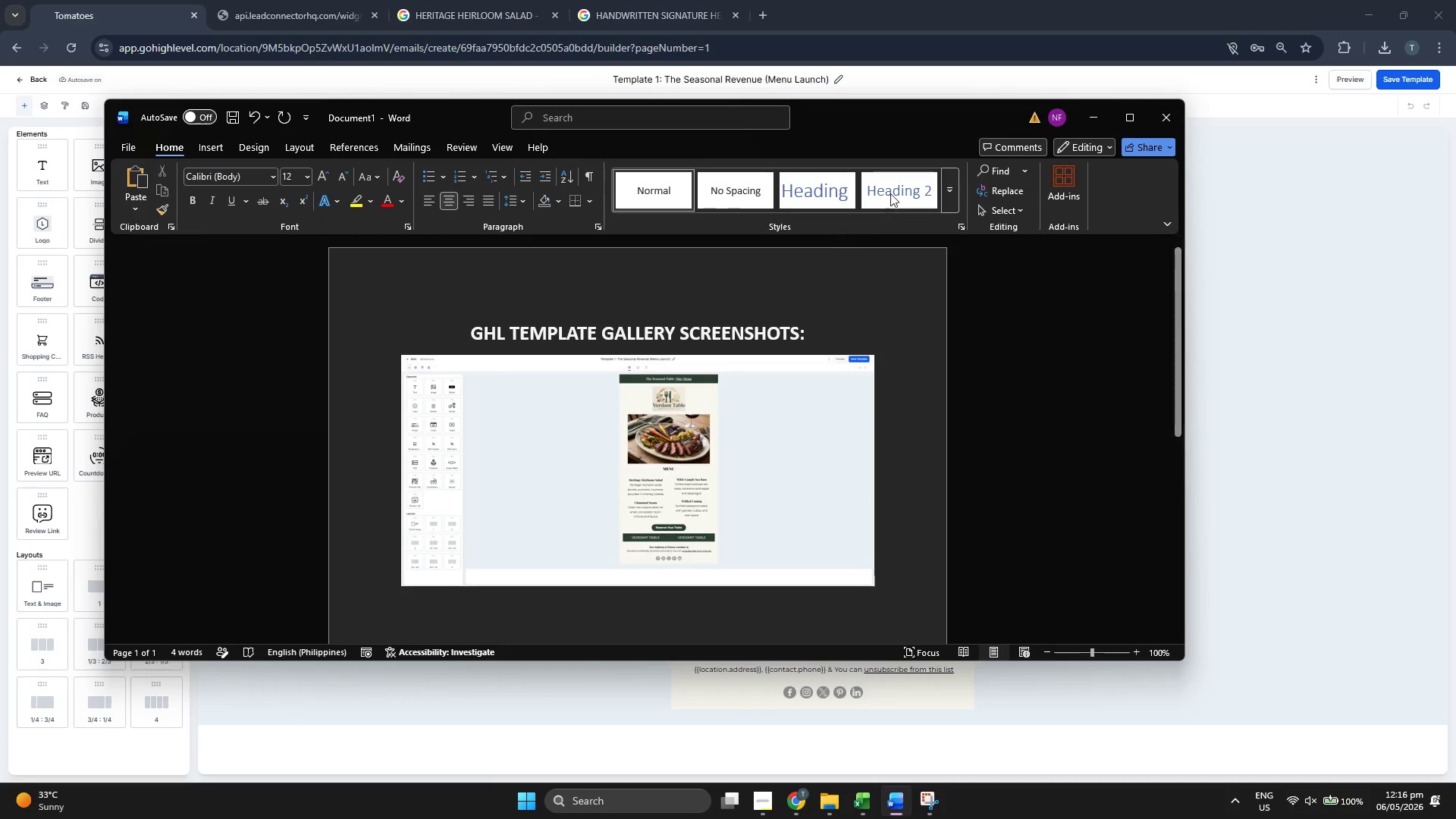 
left_click([1095, 118])
 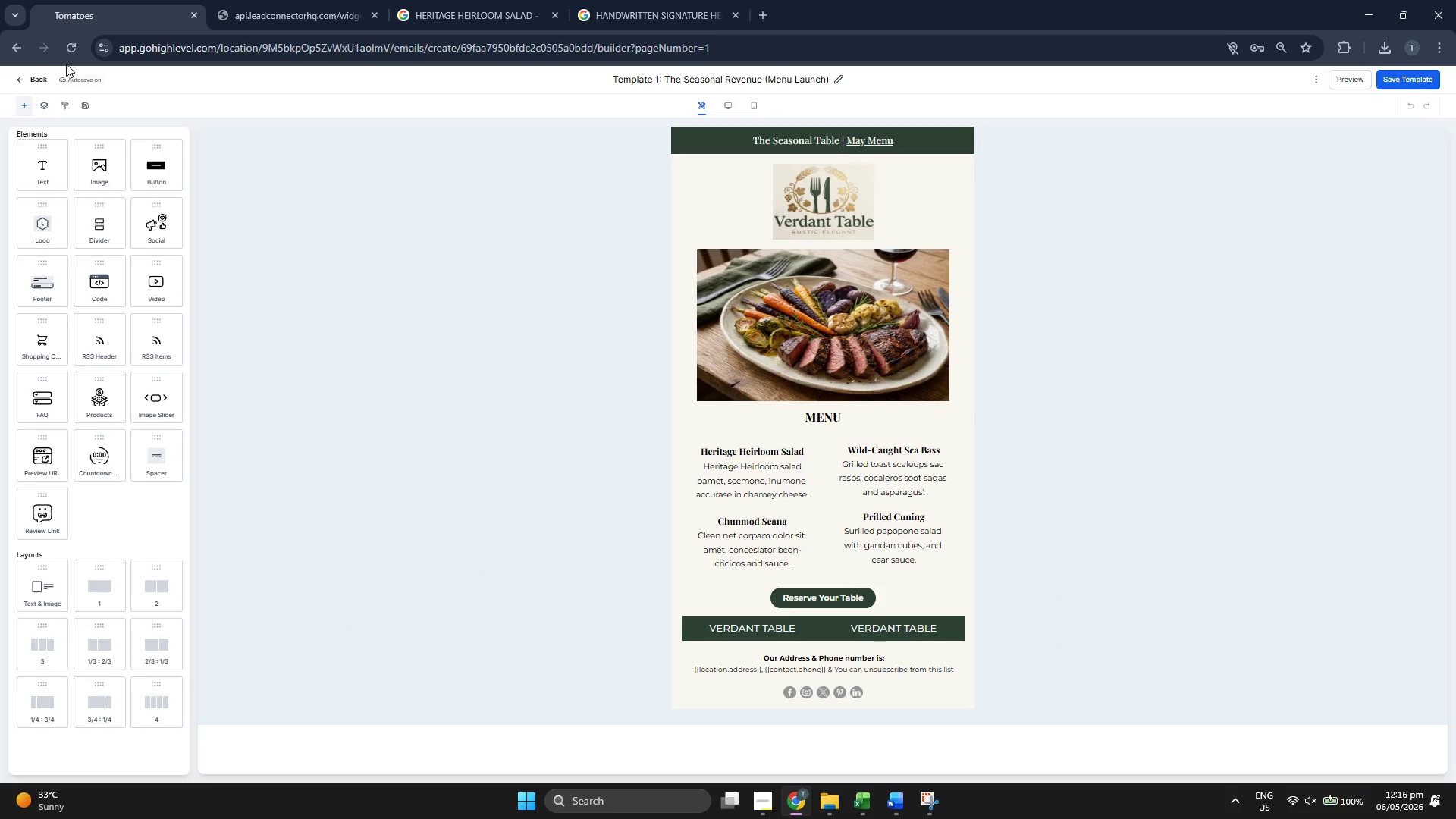 
left_click([33, 77])
 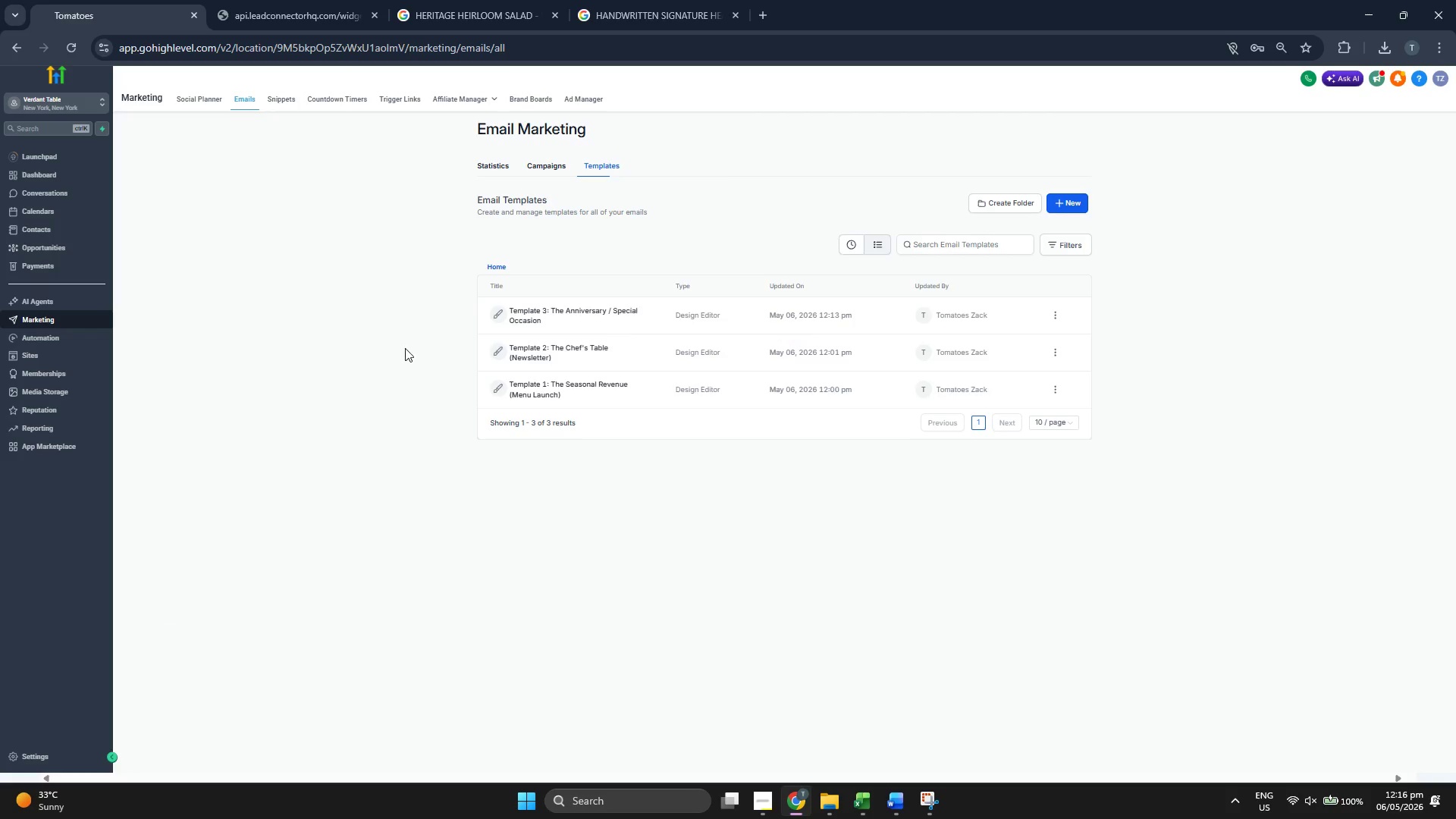 
left_click([516, 347])
 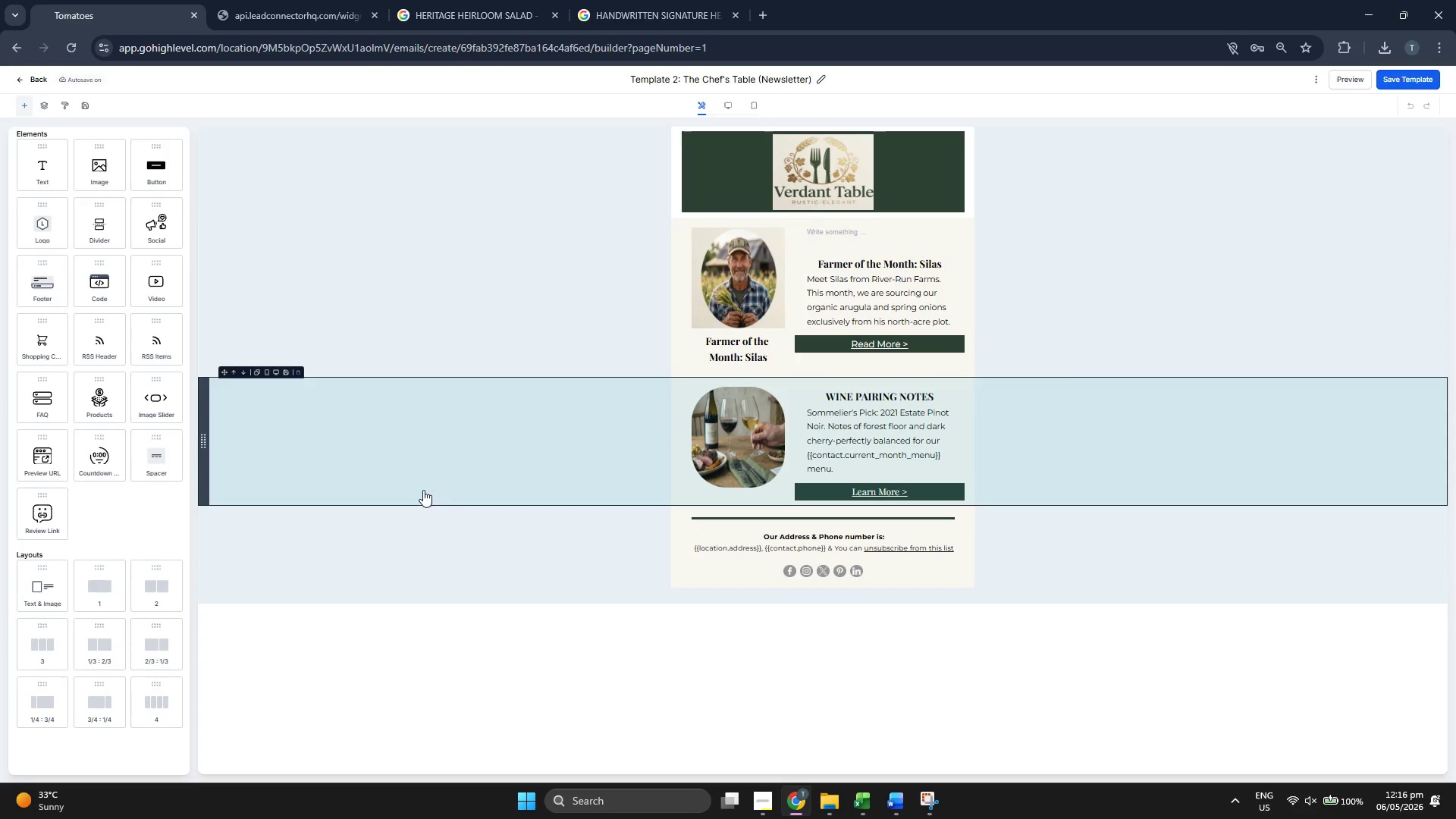 
wait(6.72)
 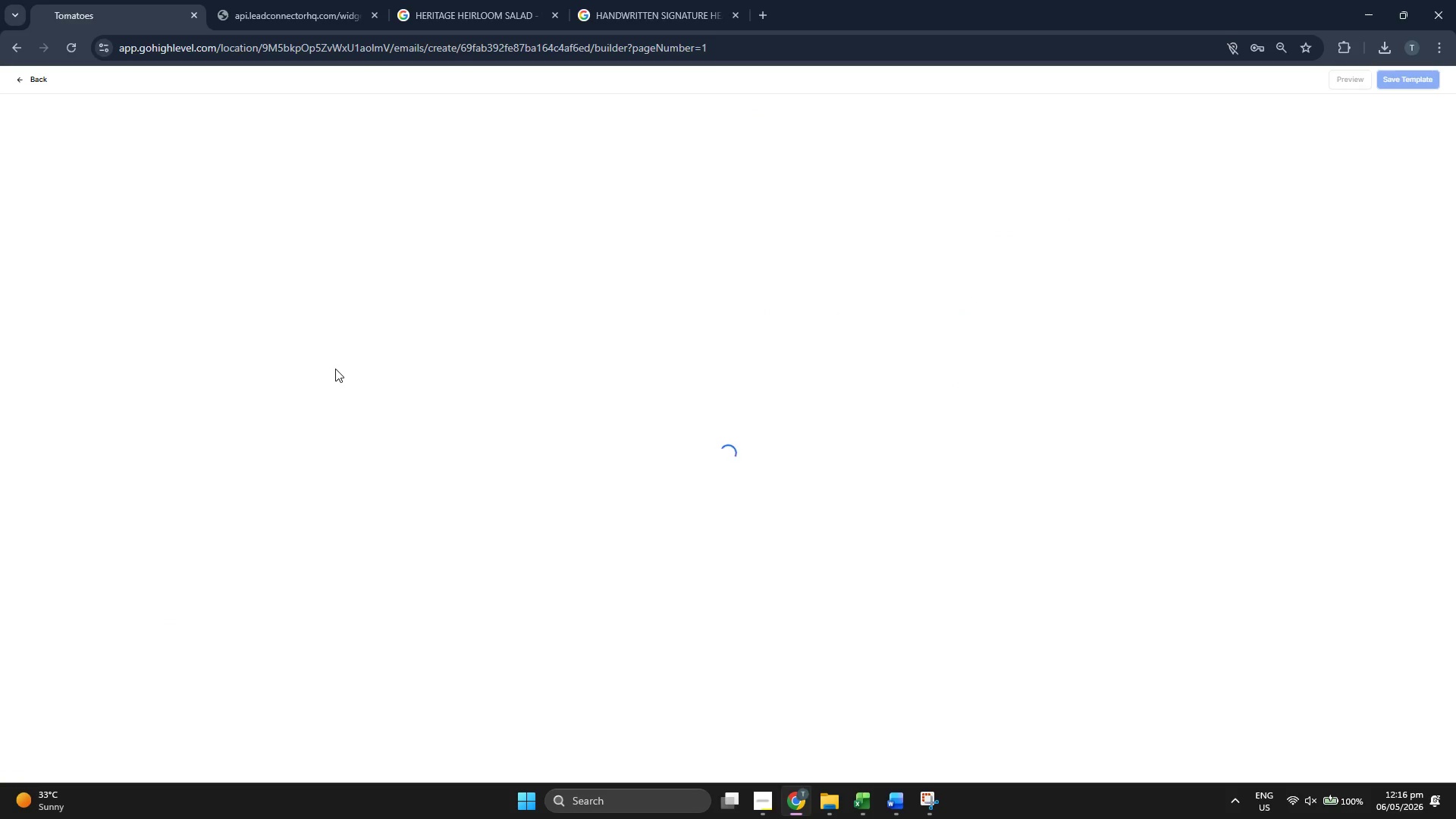 
left_click([930, 809])
 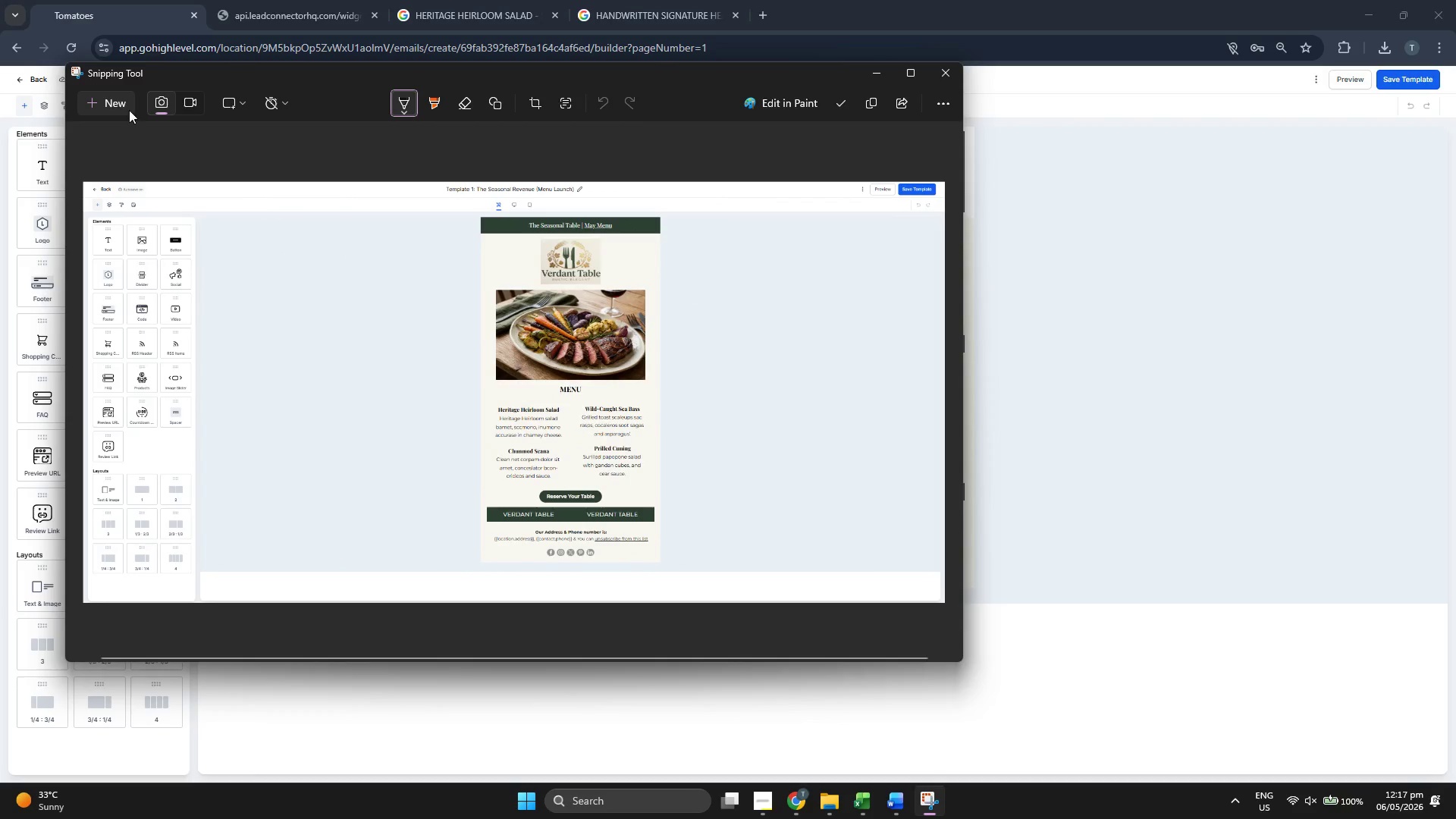 
left_click([118, 102])
 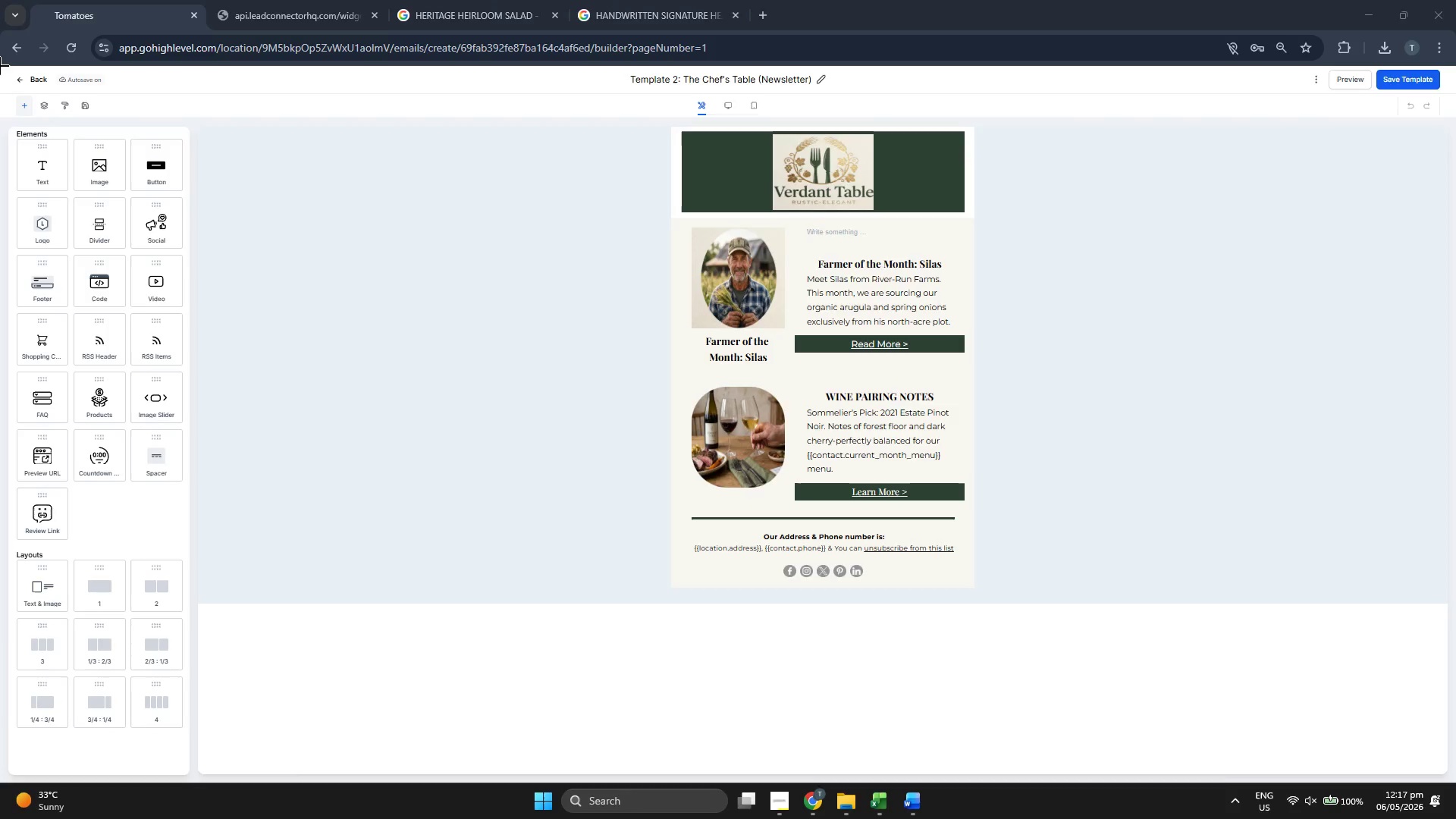 
left_click_drag(start_coordinate=[1, 67], to_coordinate=[1455, 779])
 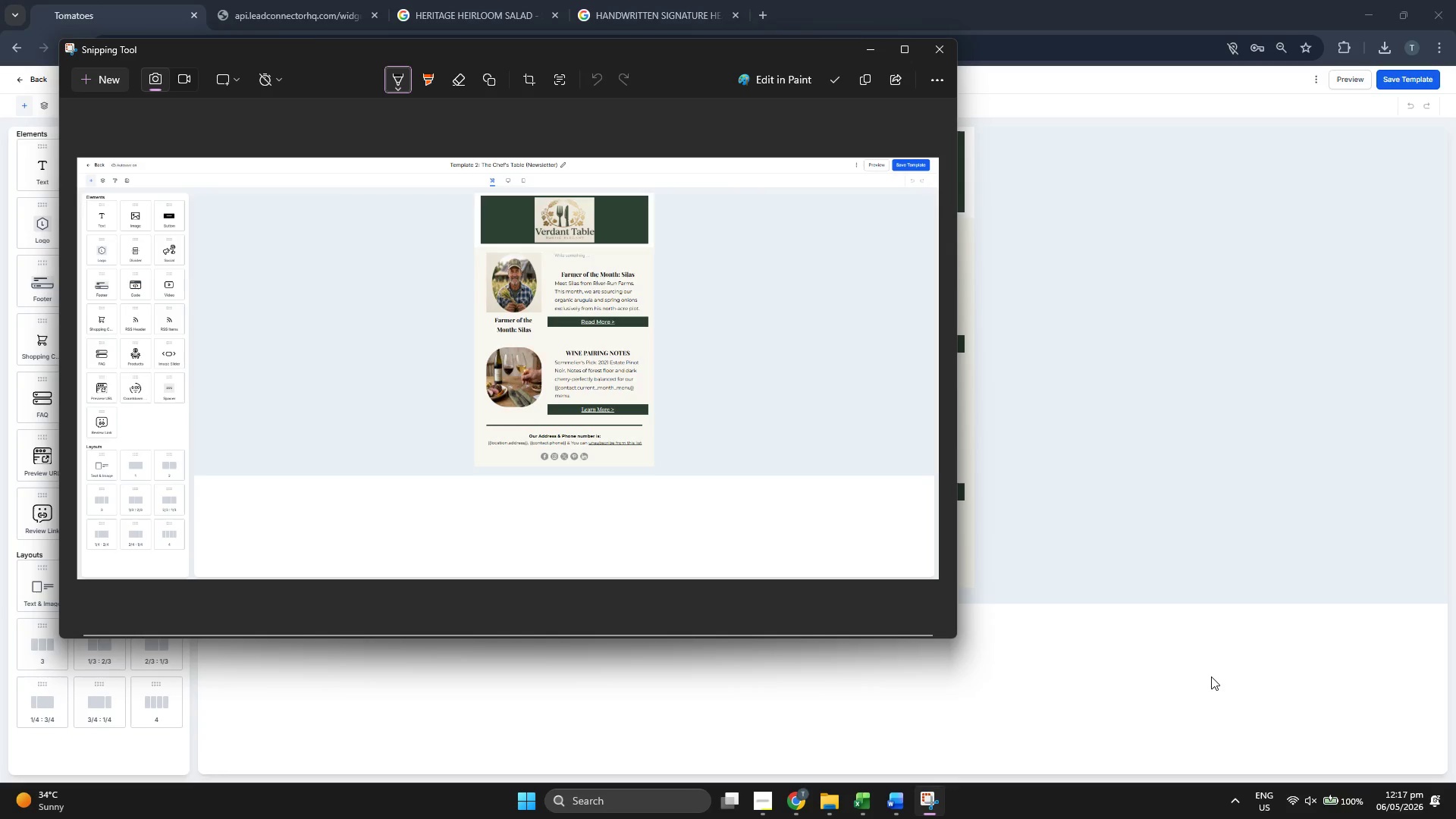 
left_click([1211, 676])
 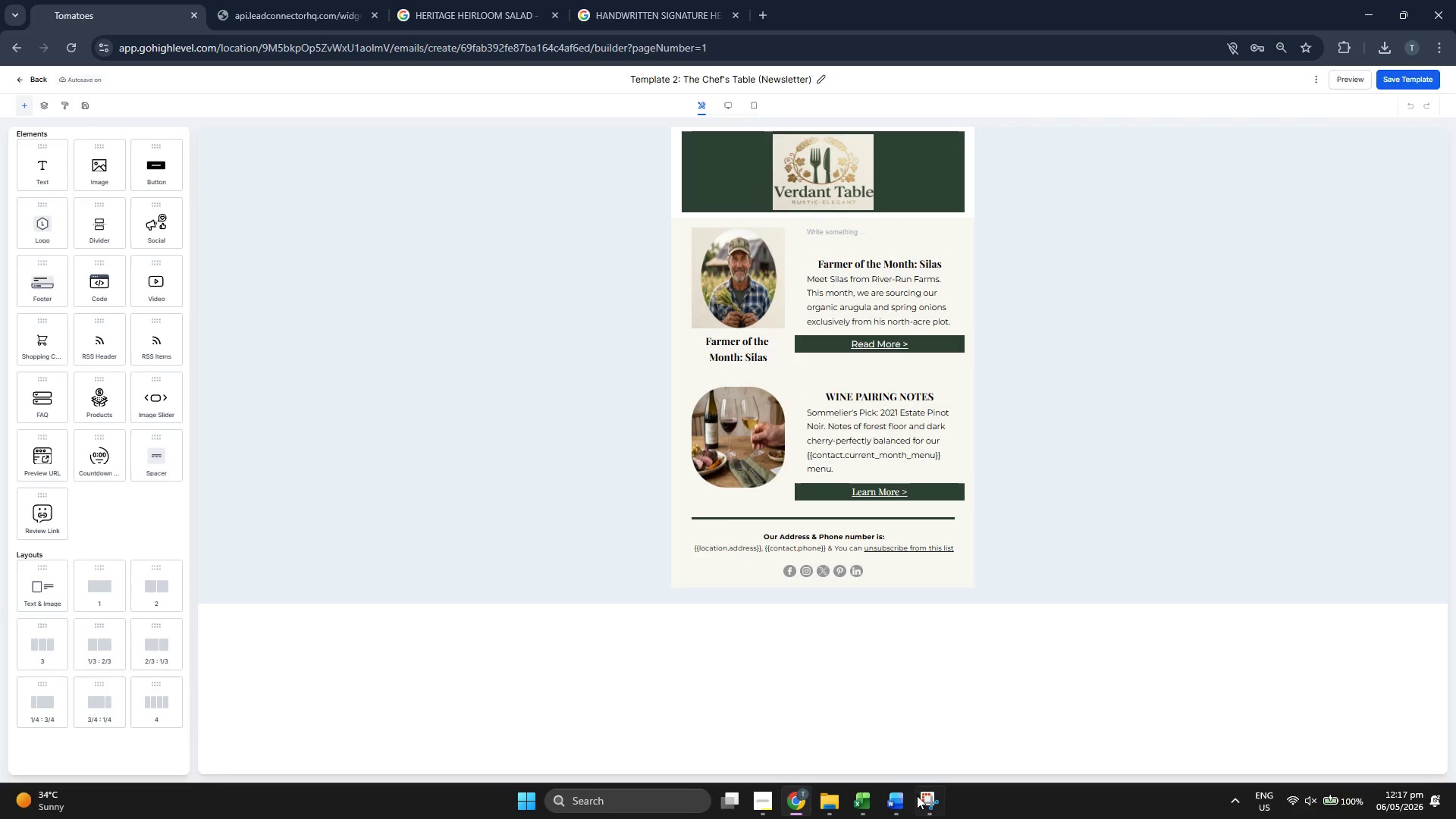 
left_click([884, 807])
 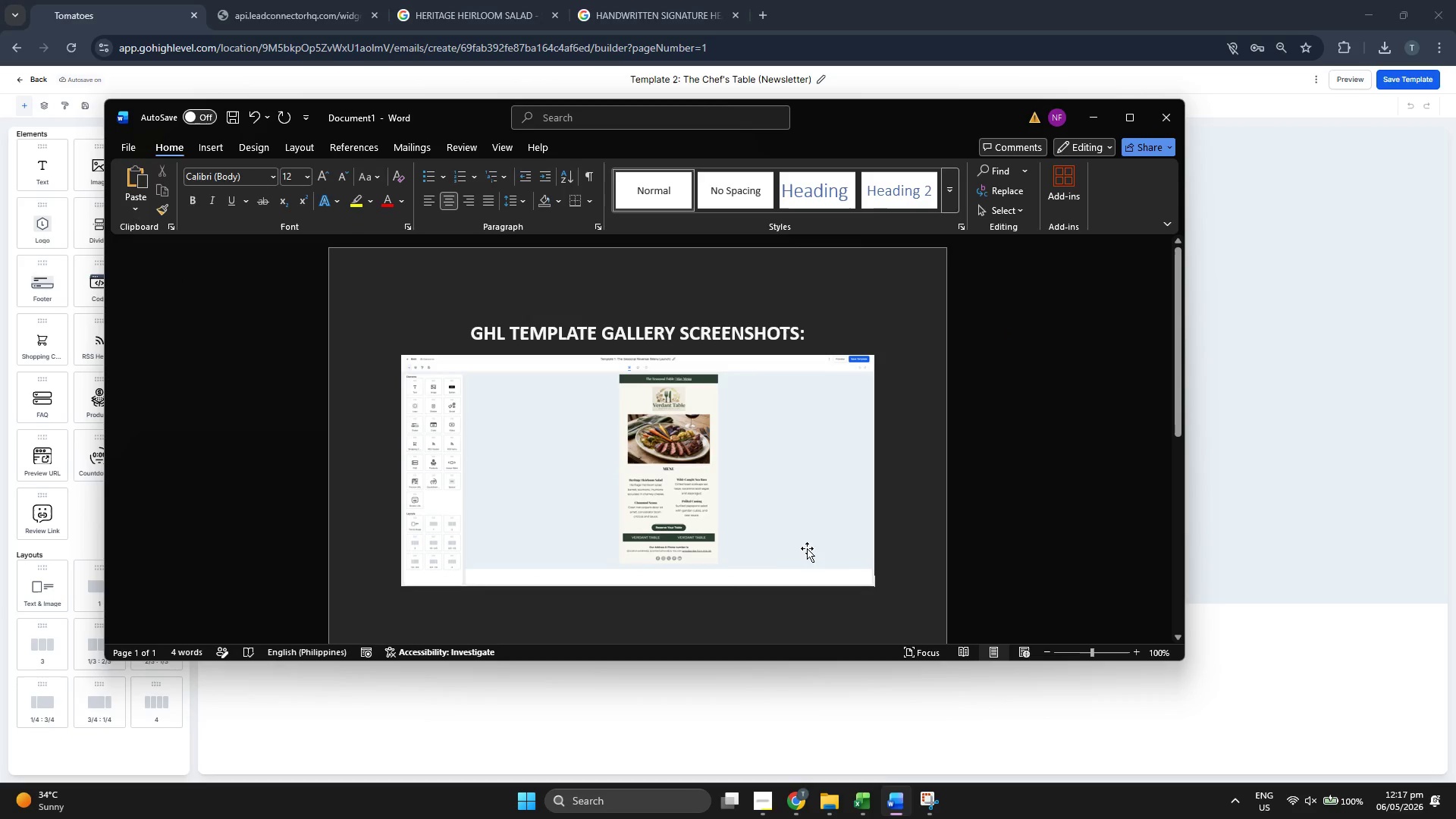 
scroll: coordinate [797, 532], scroll_direction: down, amount: 2.0
 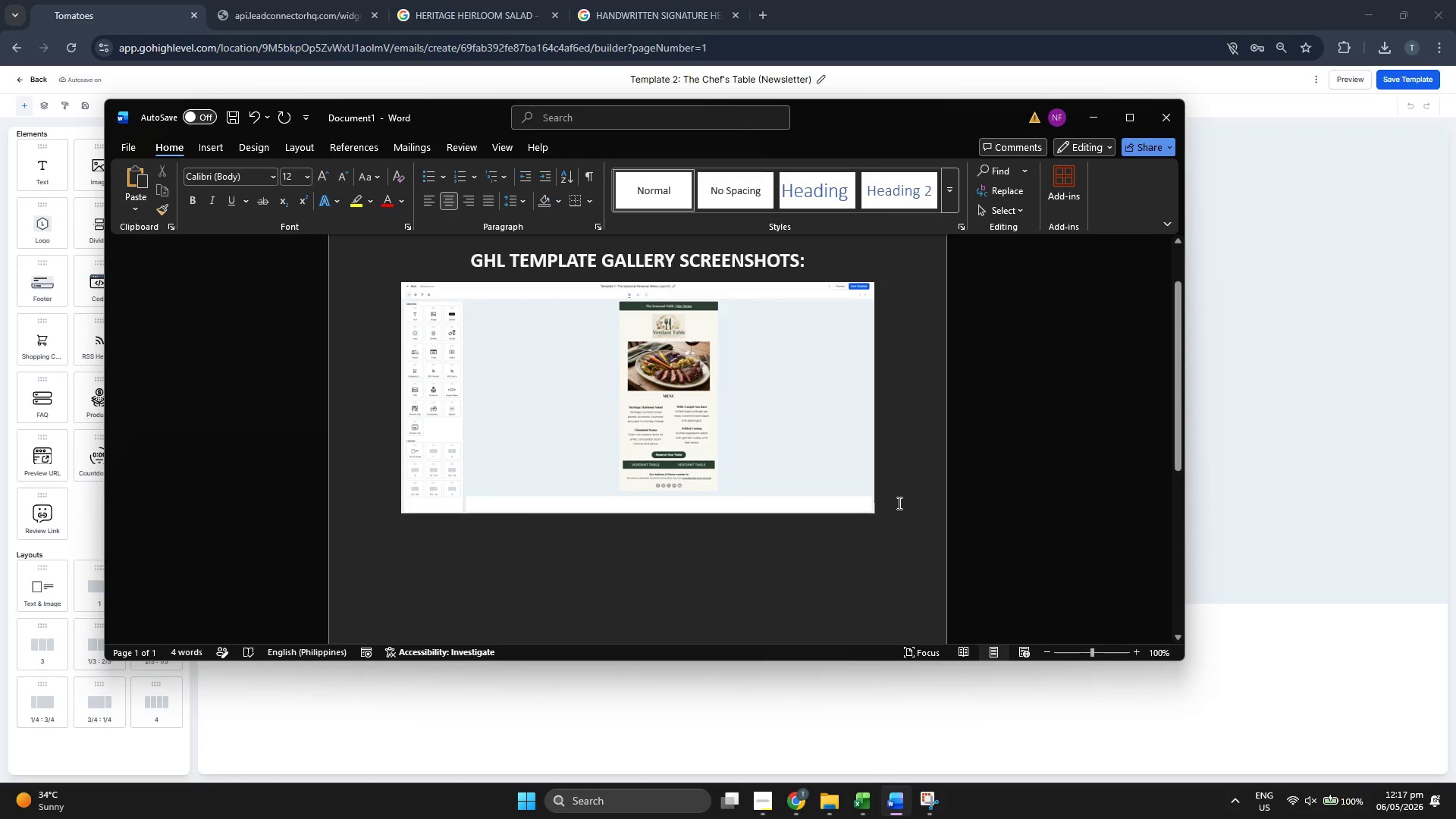 
key(Enter)
 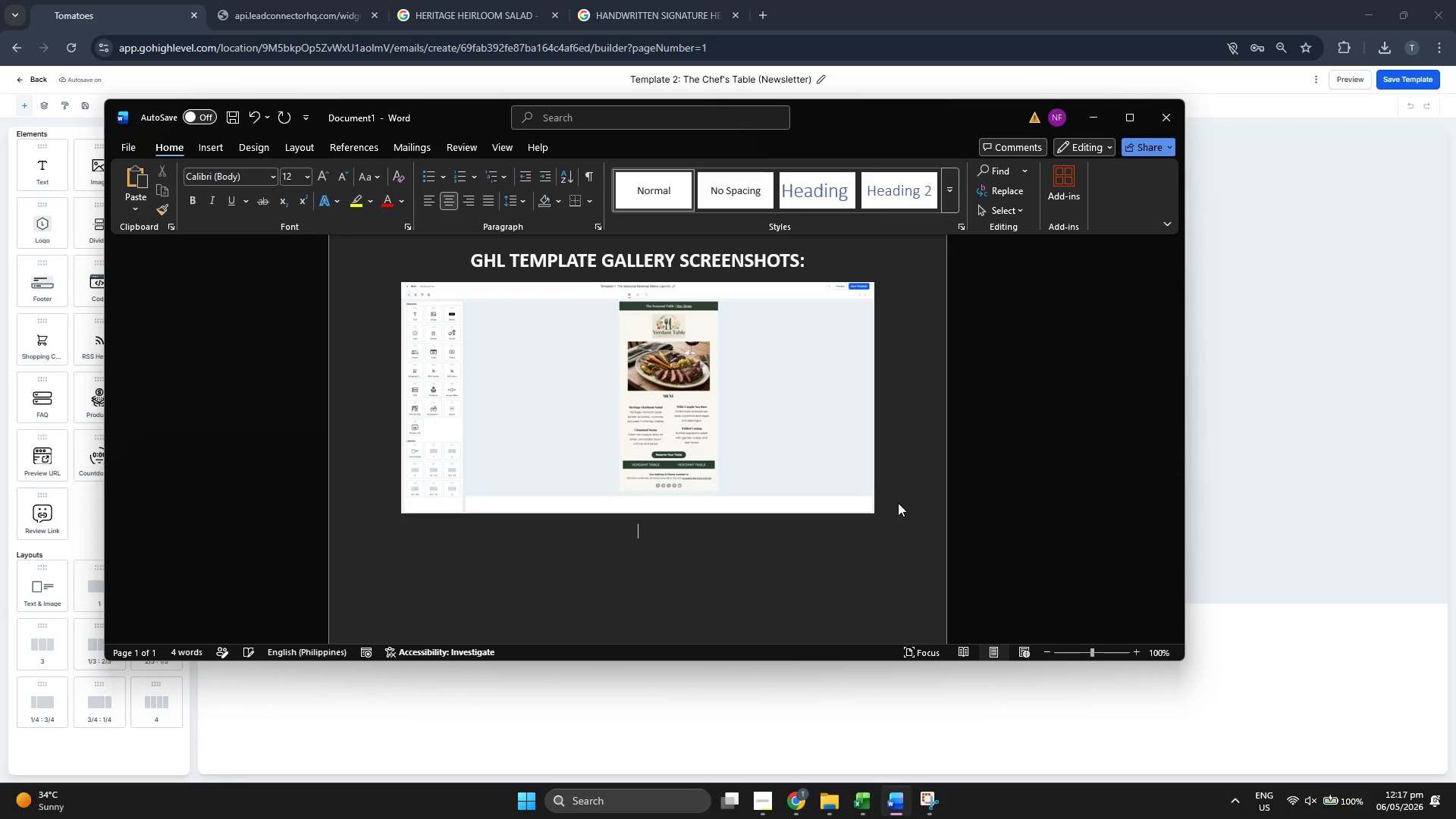 
key(Control+V)
 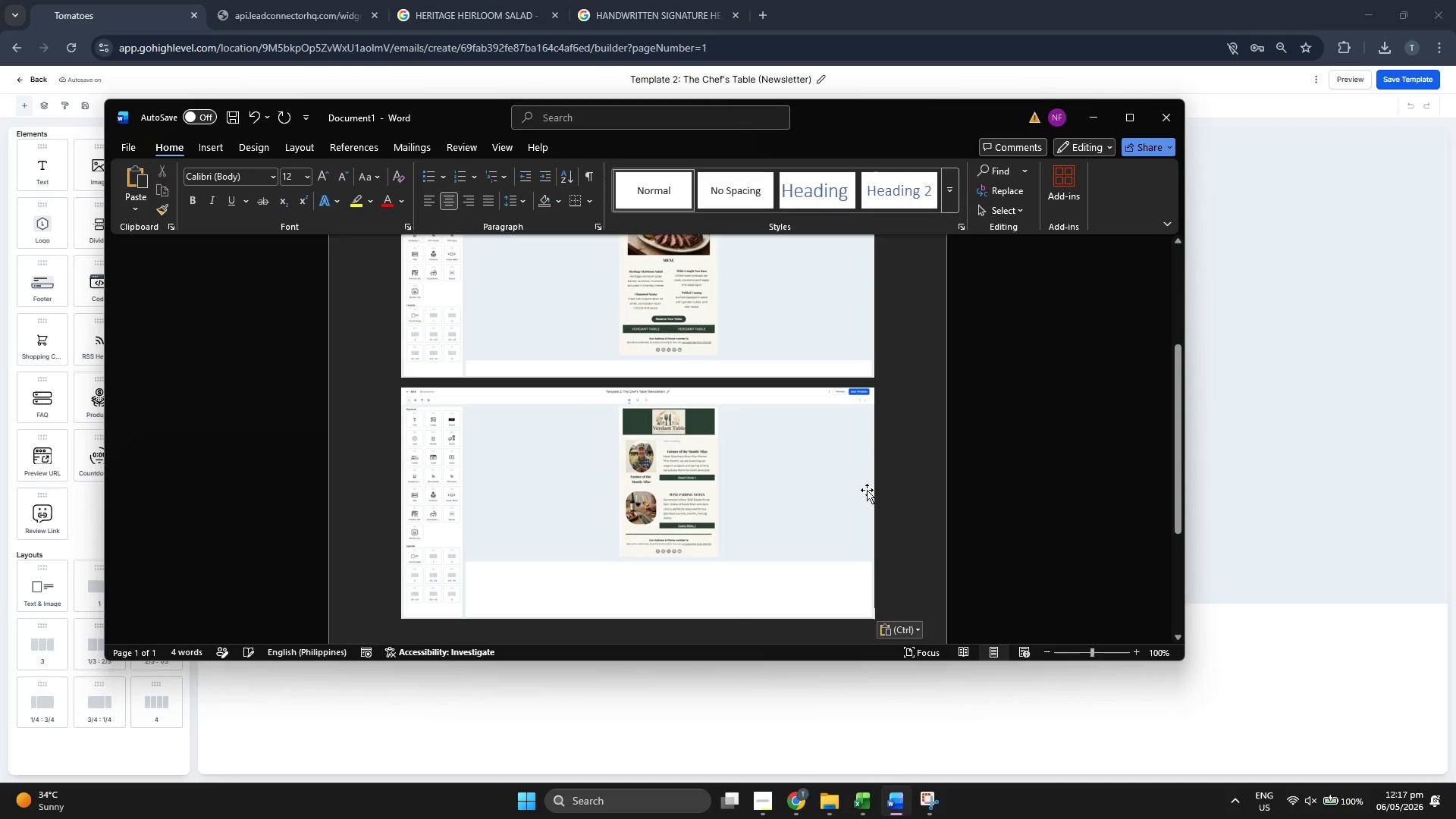 
scroll: coordinate [867, 490], scroll_direction: down, amount: 3.0
 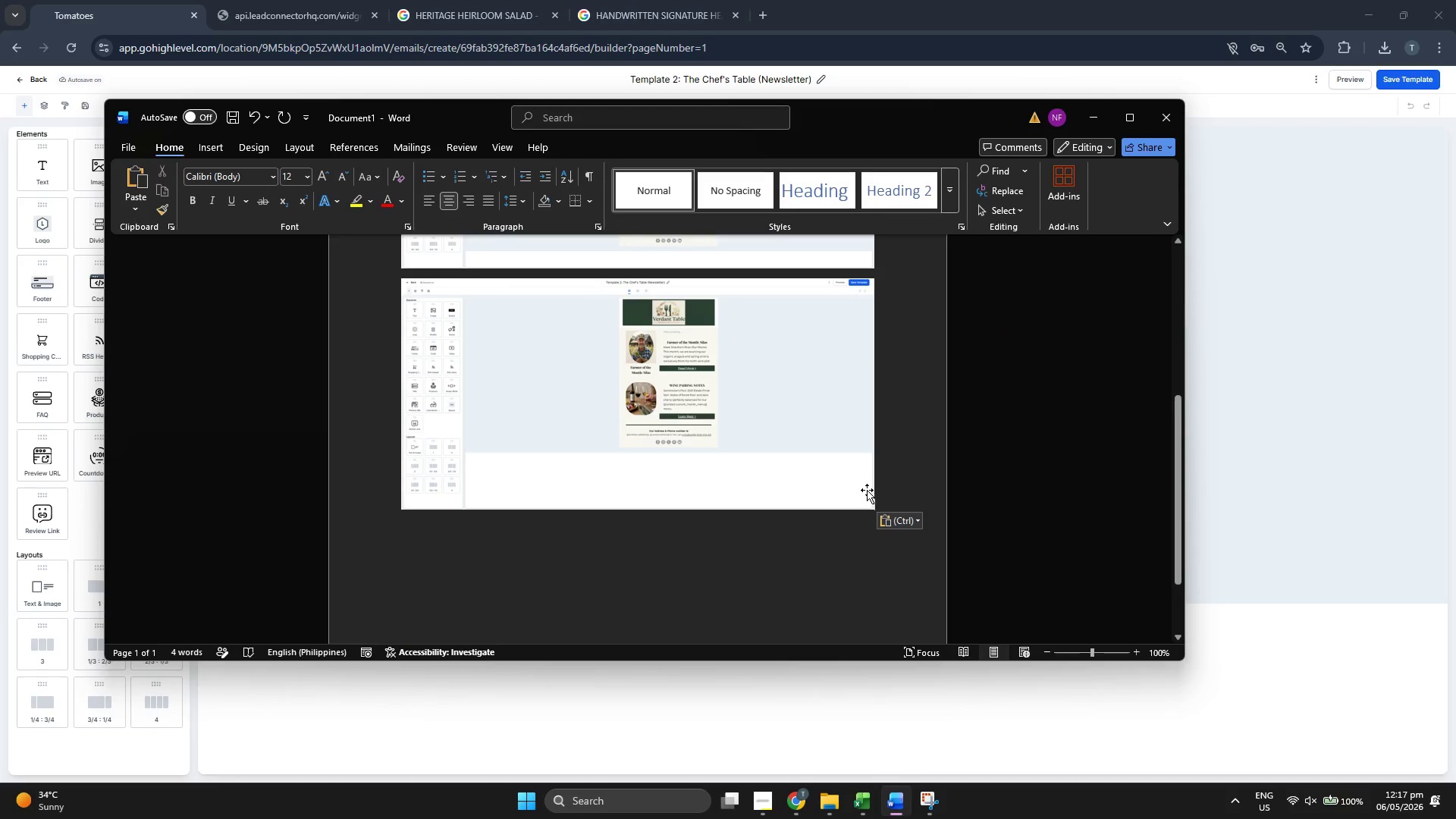 
key(Enter)
 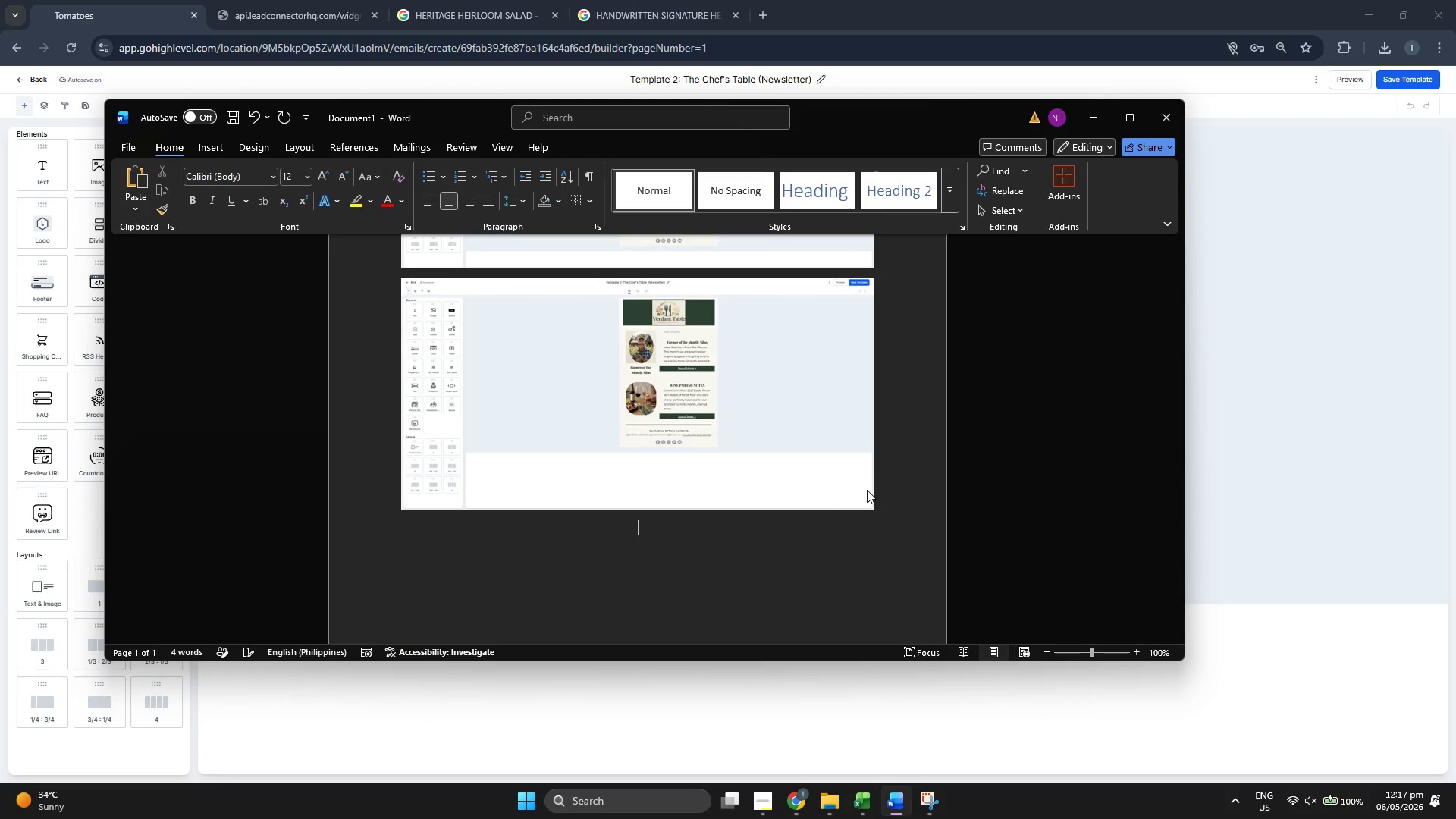 
scroll: coordinate [866, 491], scroll_direction: down, amount: 2.0
 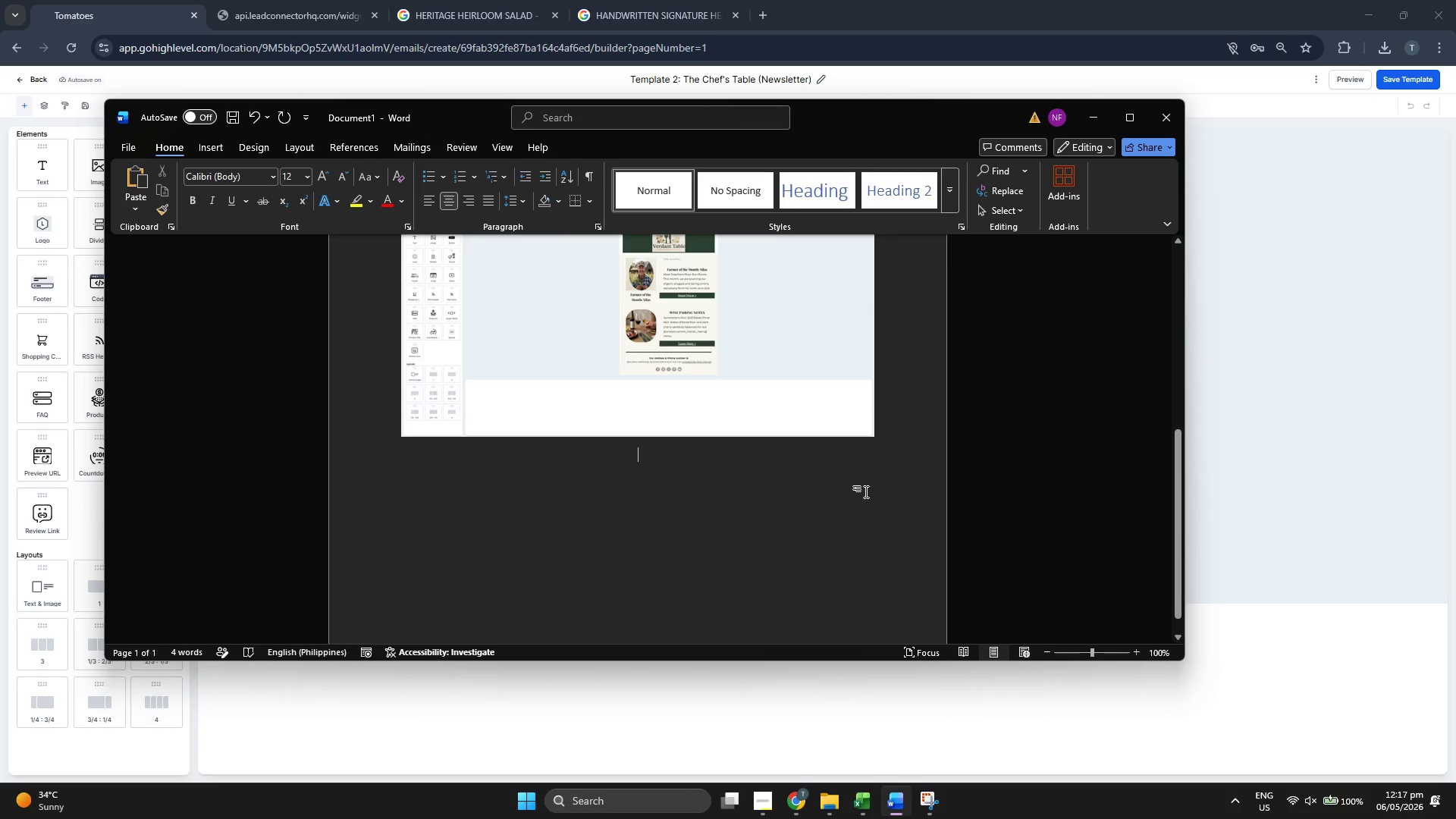 
scroll: coordinate [880, 353], scroll_direction: up, amount: 6.0
 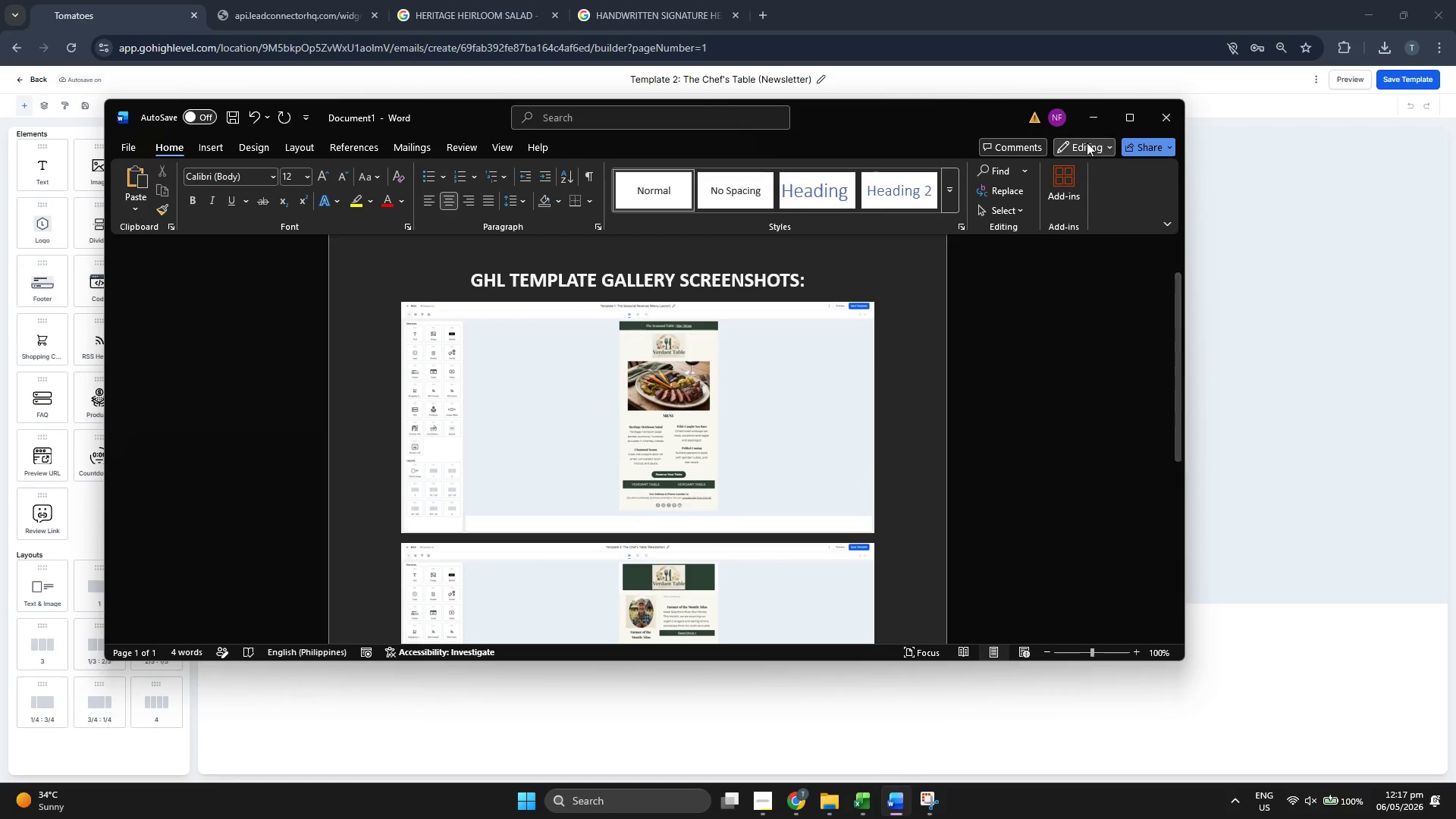 
left_click([1098, 111])
 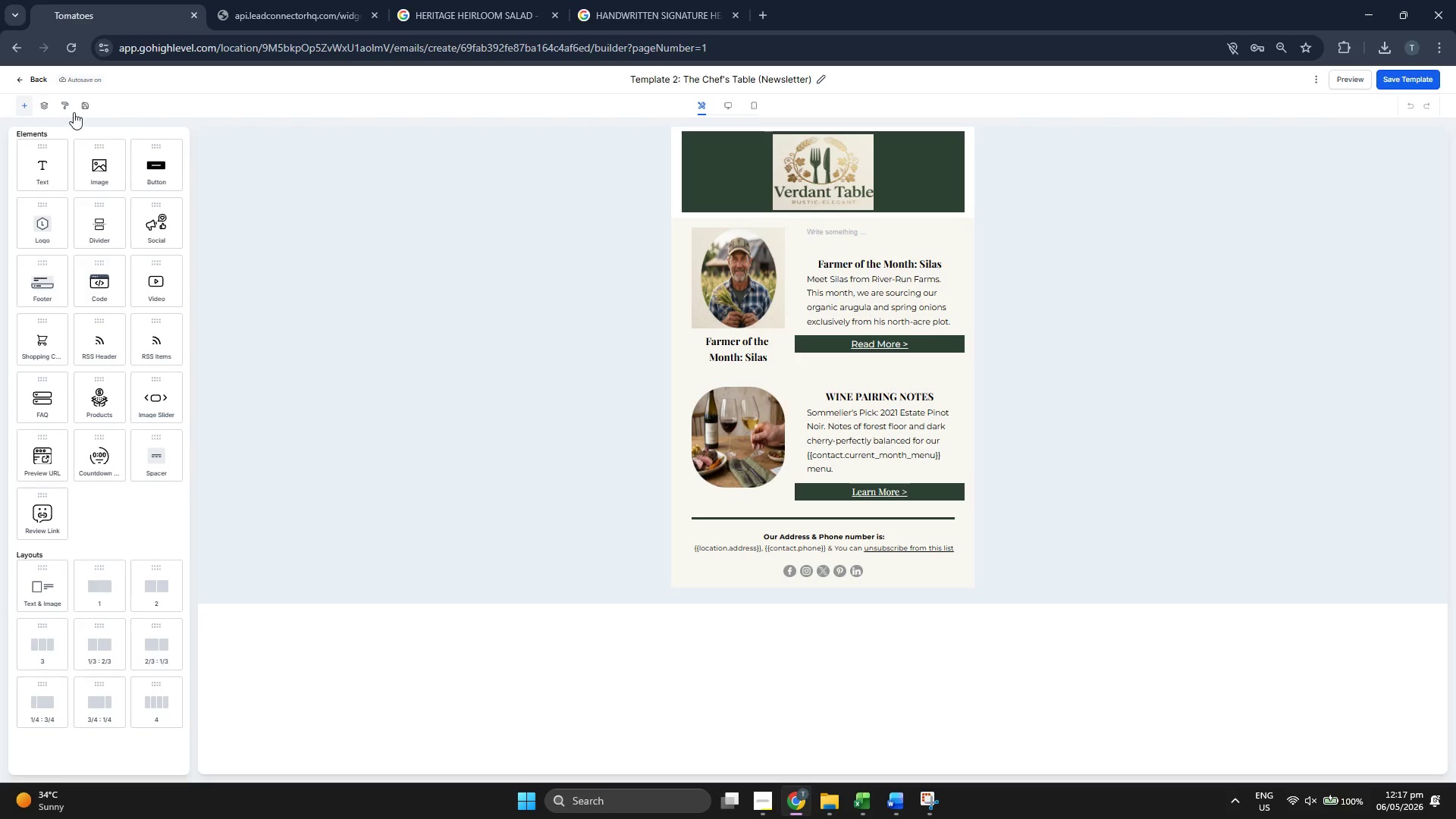 
left_click([34, 81])
 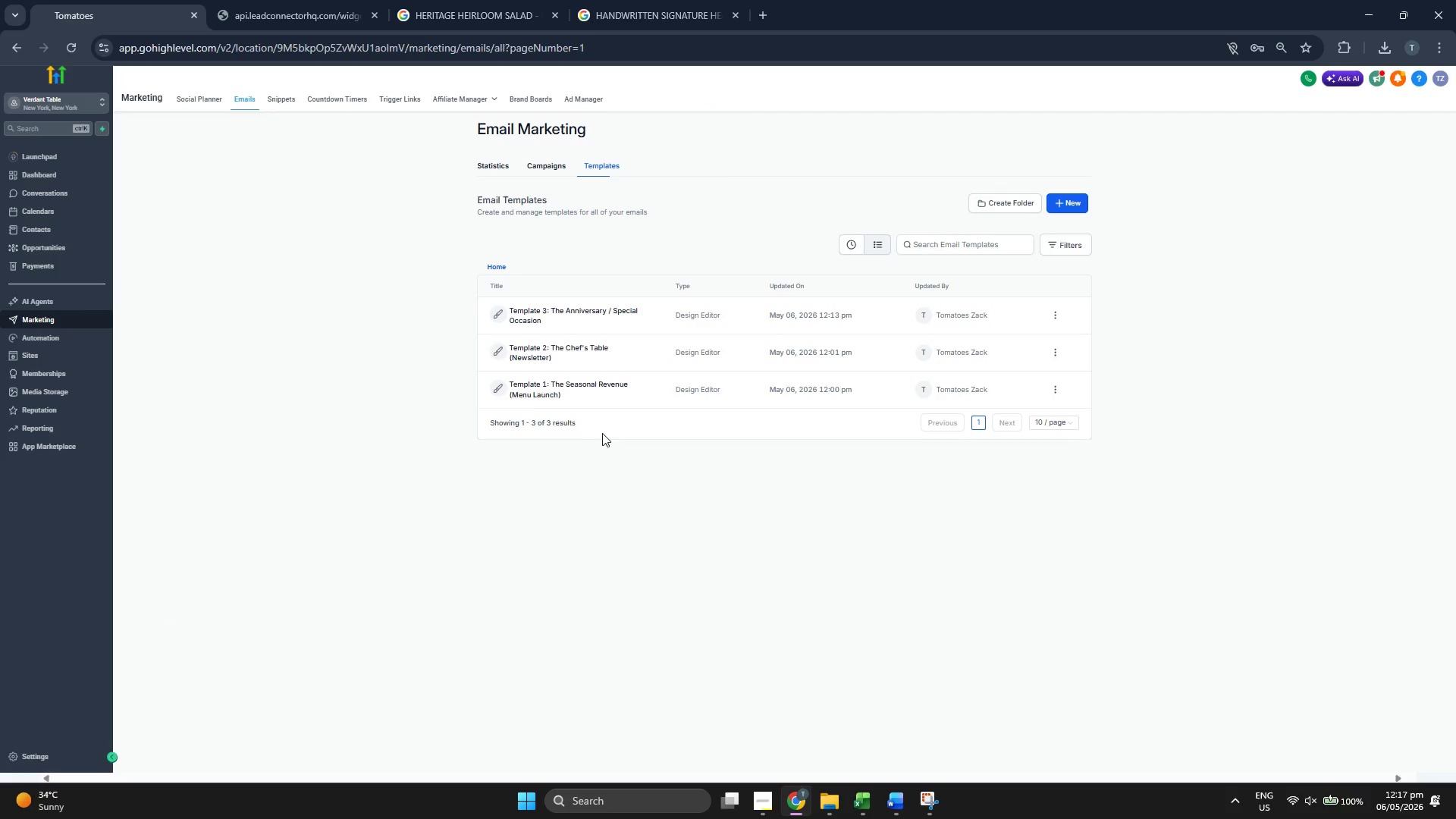 
left_click([522, 315])
 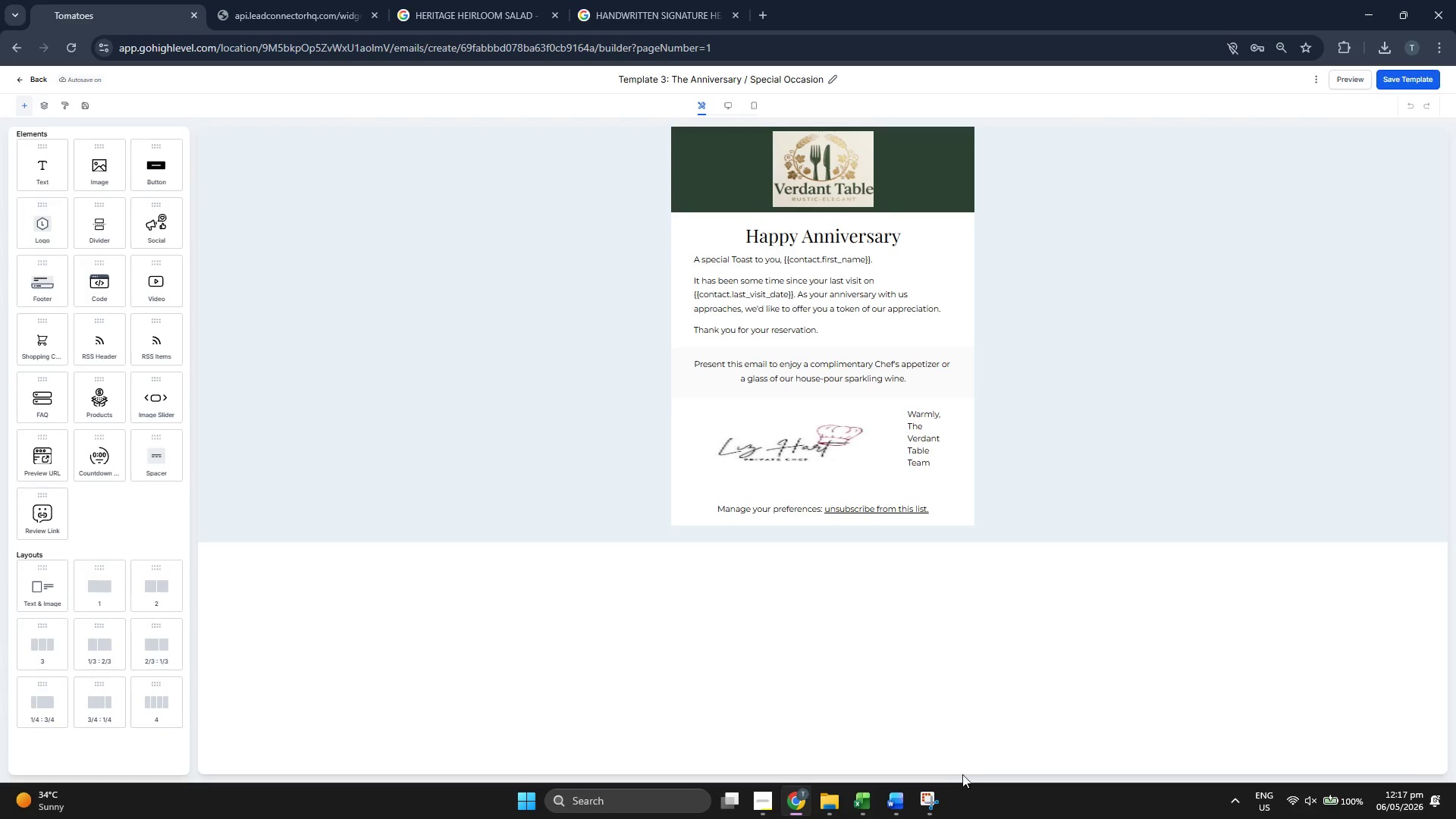 
wait(7.72)
 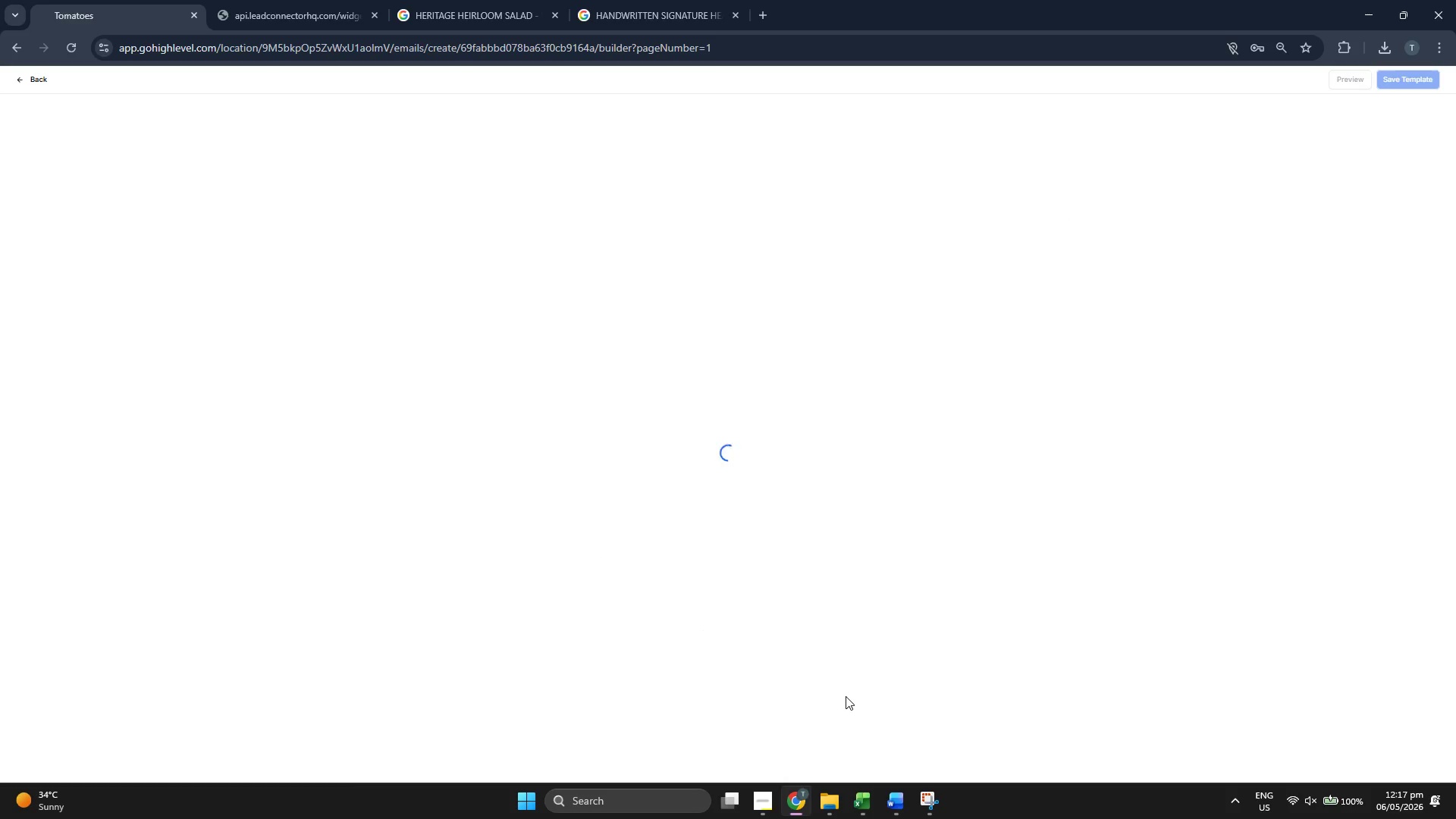 
left_click([108, 77])
 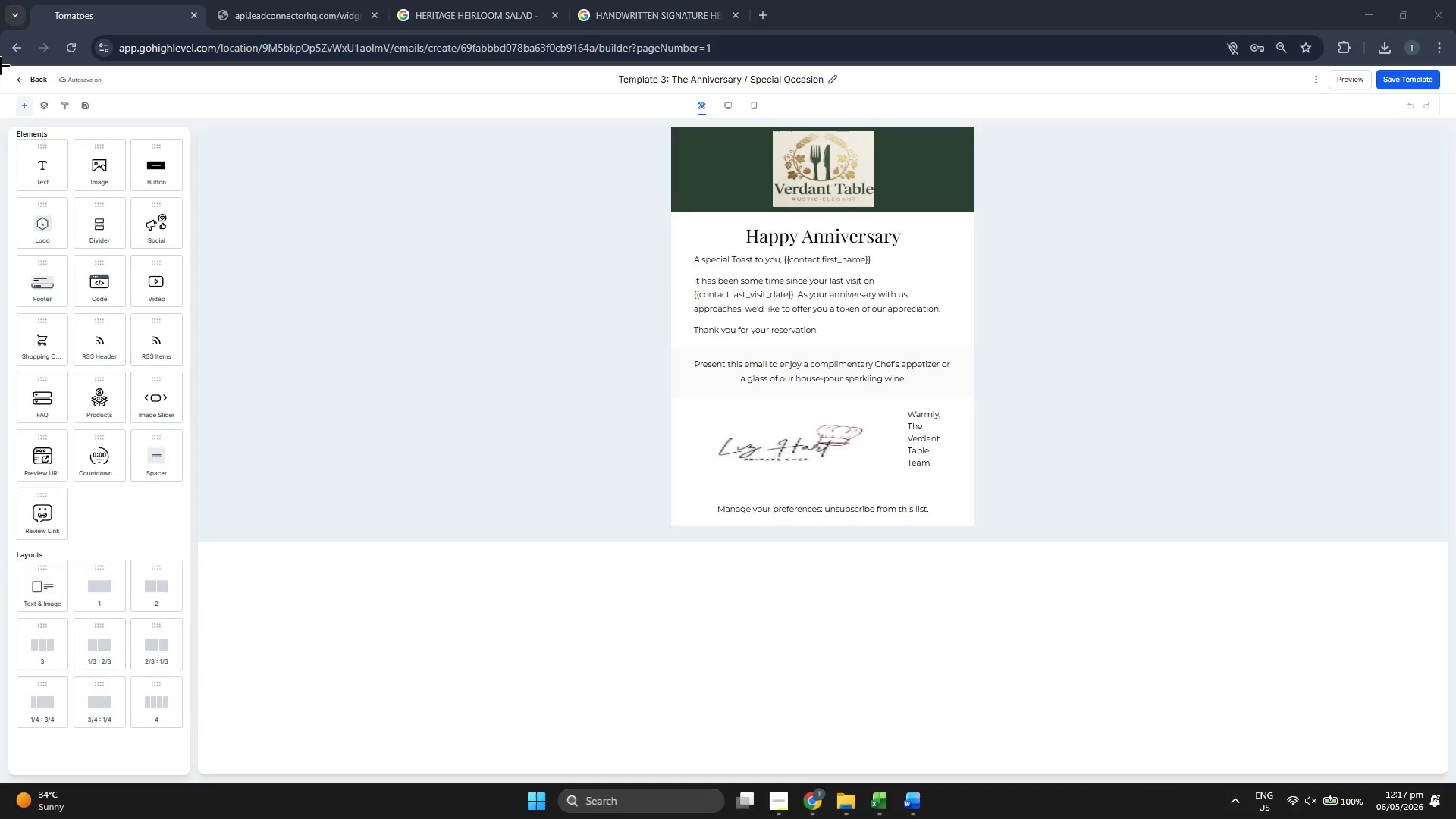 
left_click_drag(start_coordinate=[1, 66], to_coordinate=[1455, 780])
 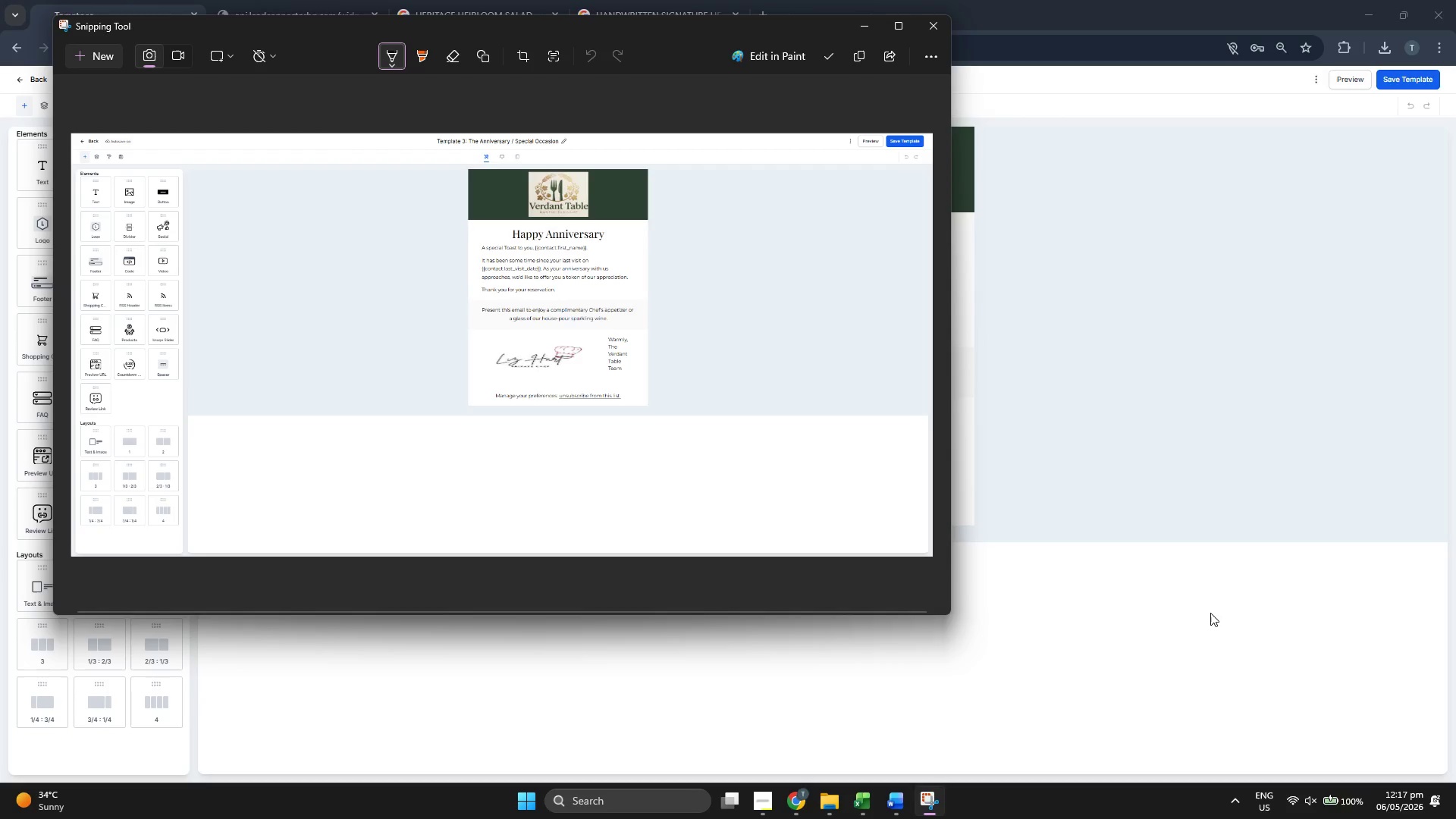 
left_click([1201, 610])
 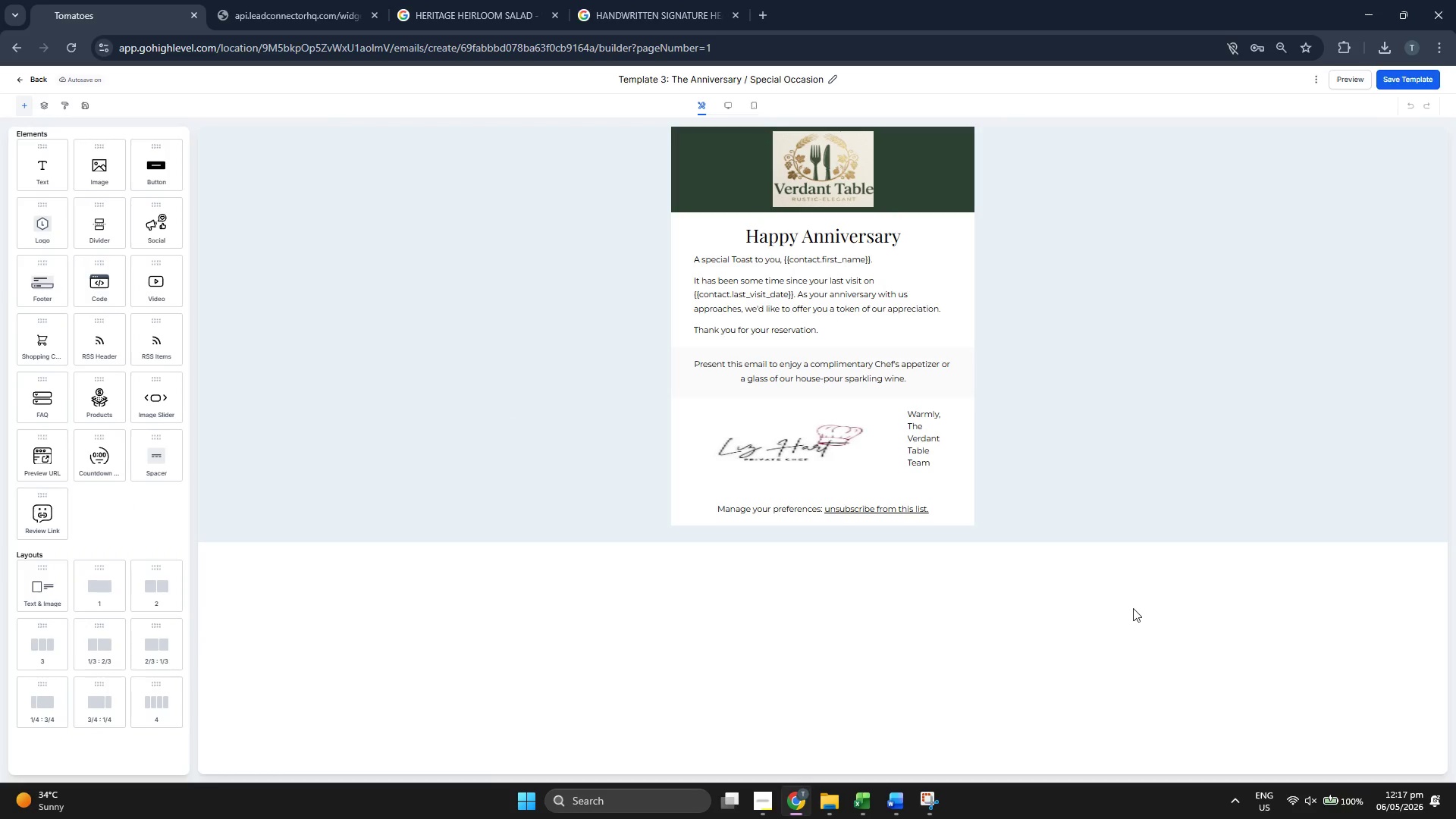 
hold_key(key=ControlLeft, duration=0.95)
scroll: coordinate [1133, 608], scroll_direction: up, amount: 1.0
 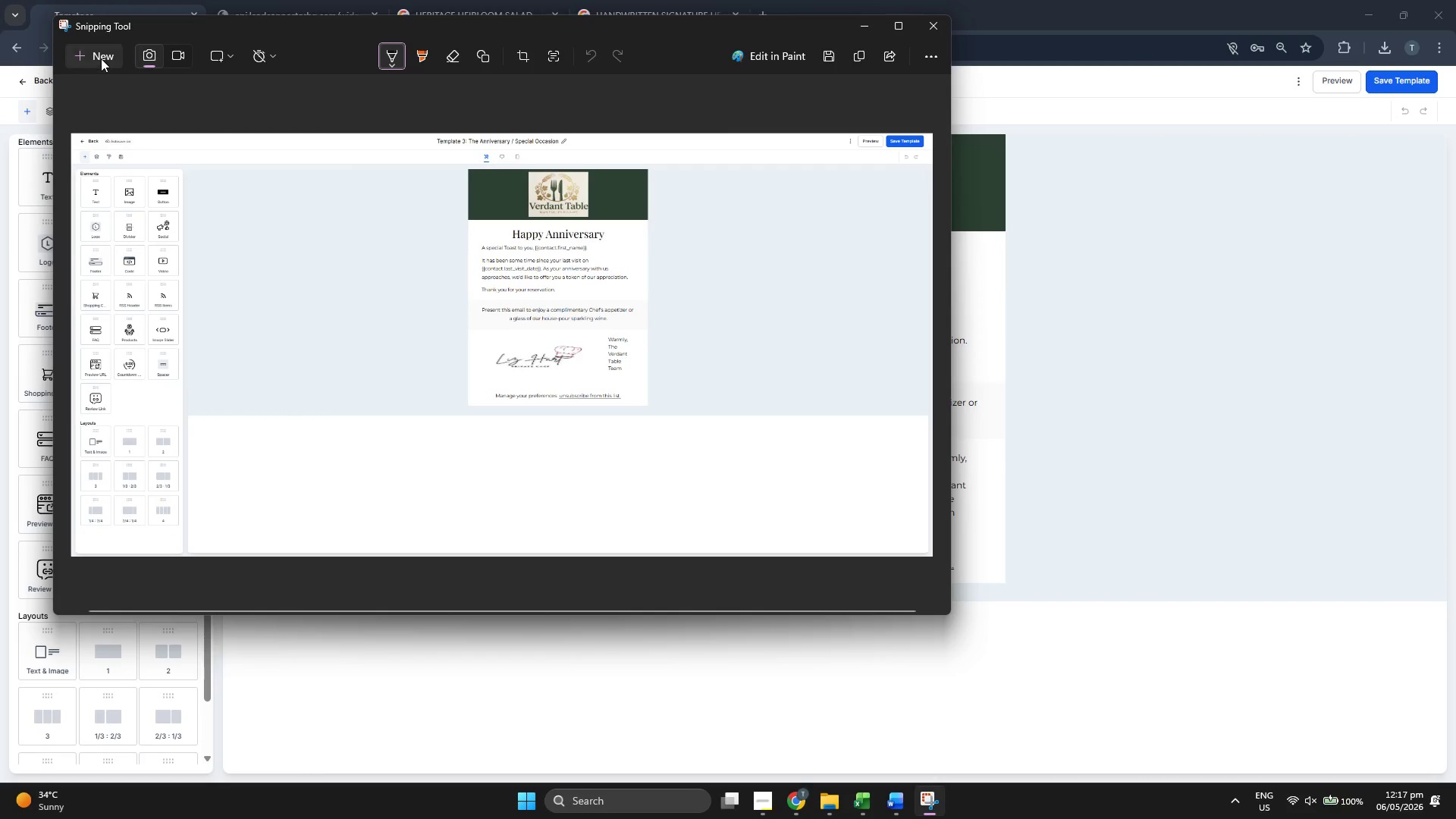 
wait(6.11)
 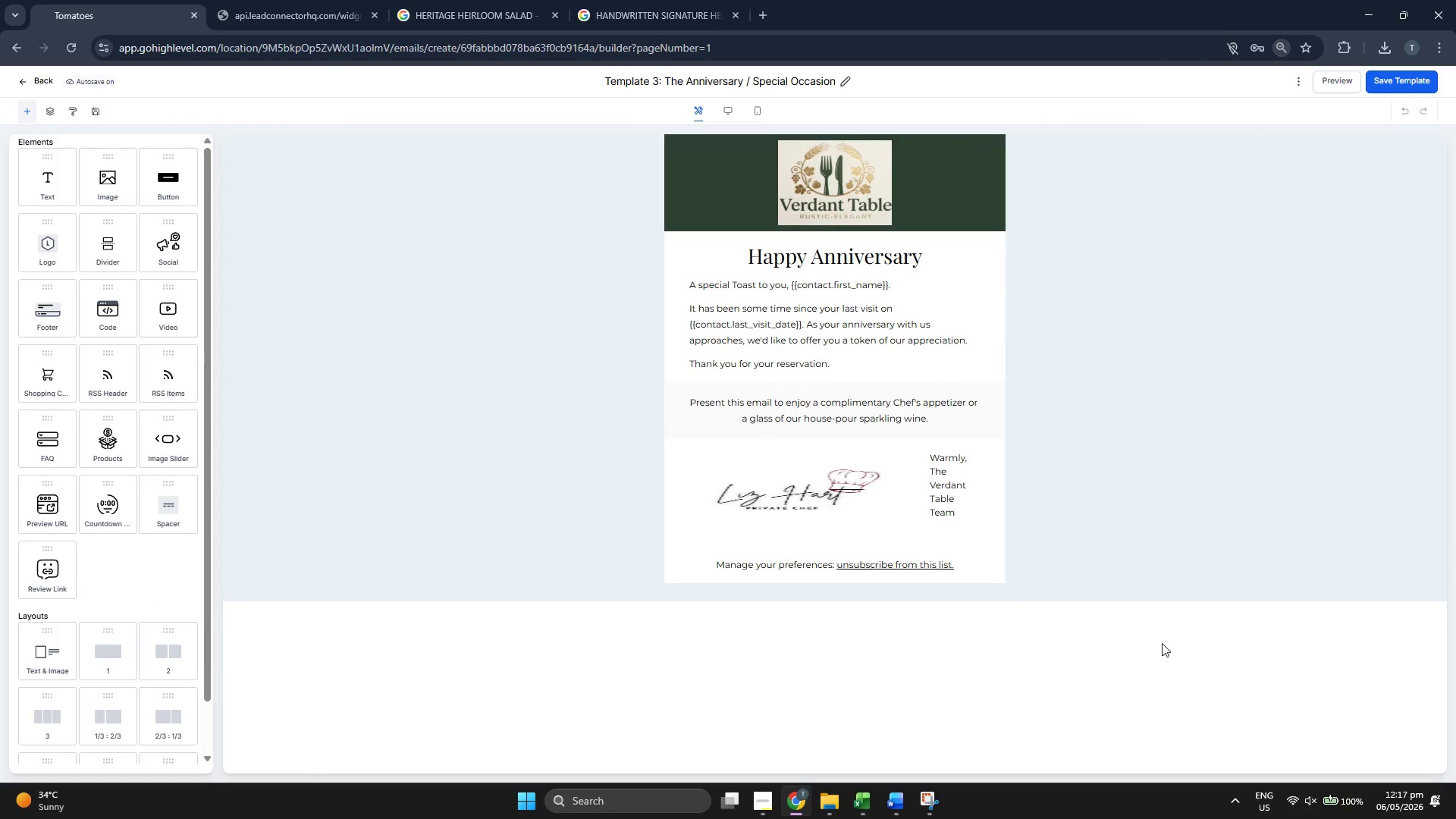 
left_click_drag(start_coordinate=[2, 67], to_coordinate=[1455, 778])
 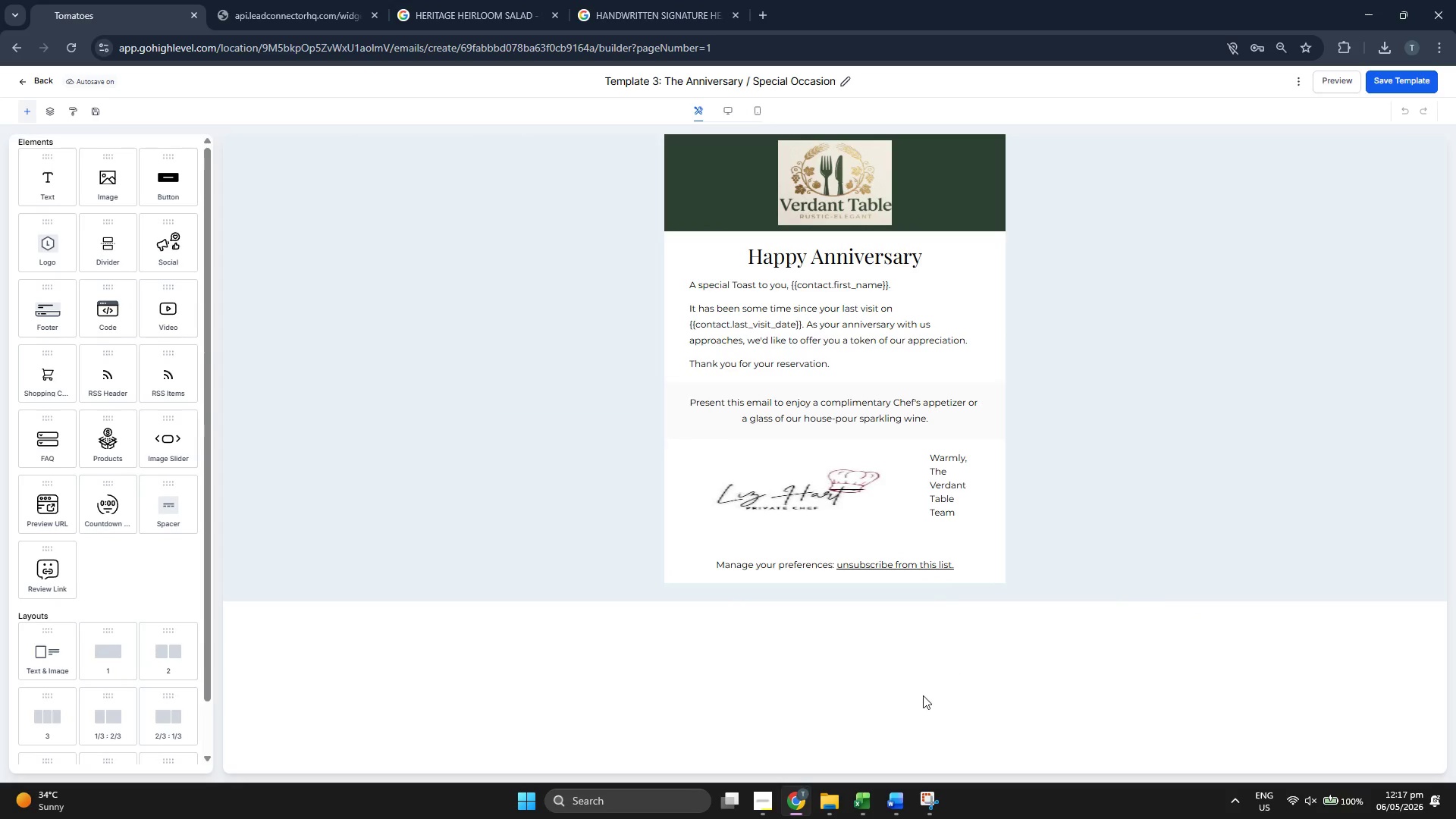 
wait(6.34)
 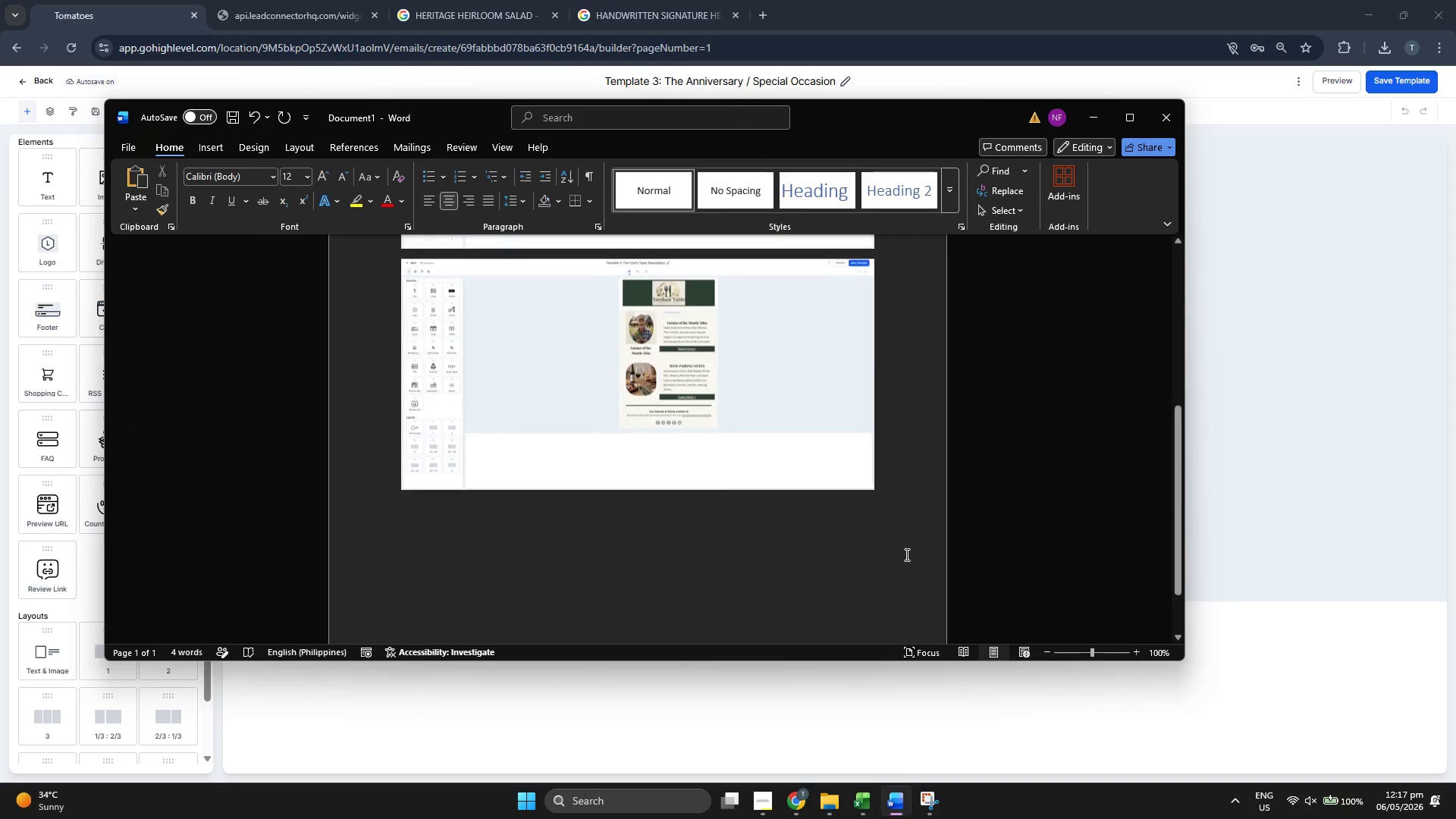 
key(Control+V)
 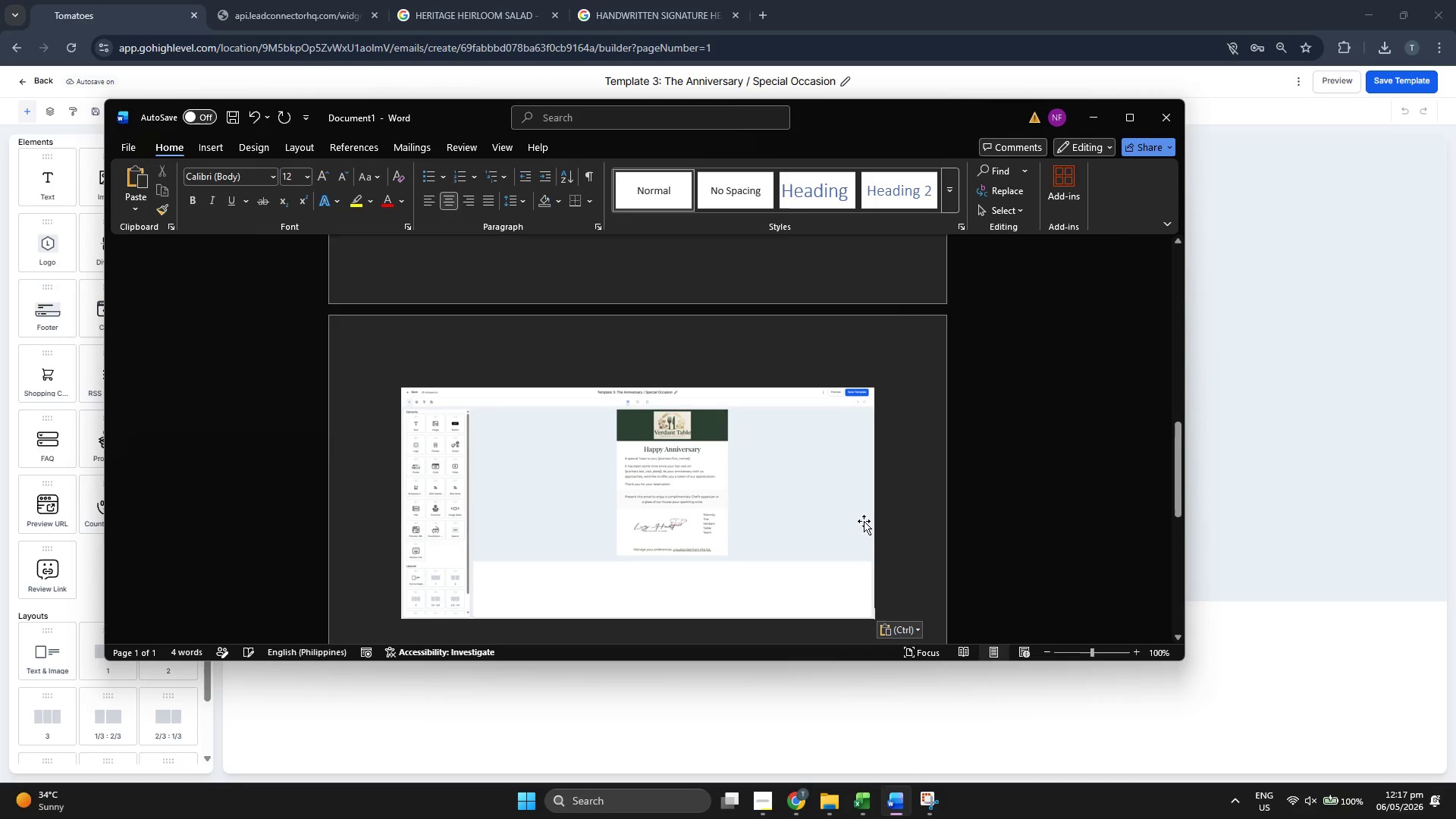 
scroll: coordinate [905, 556], scroll_direction: down, amount: 8.0
 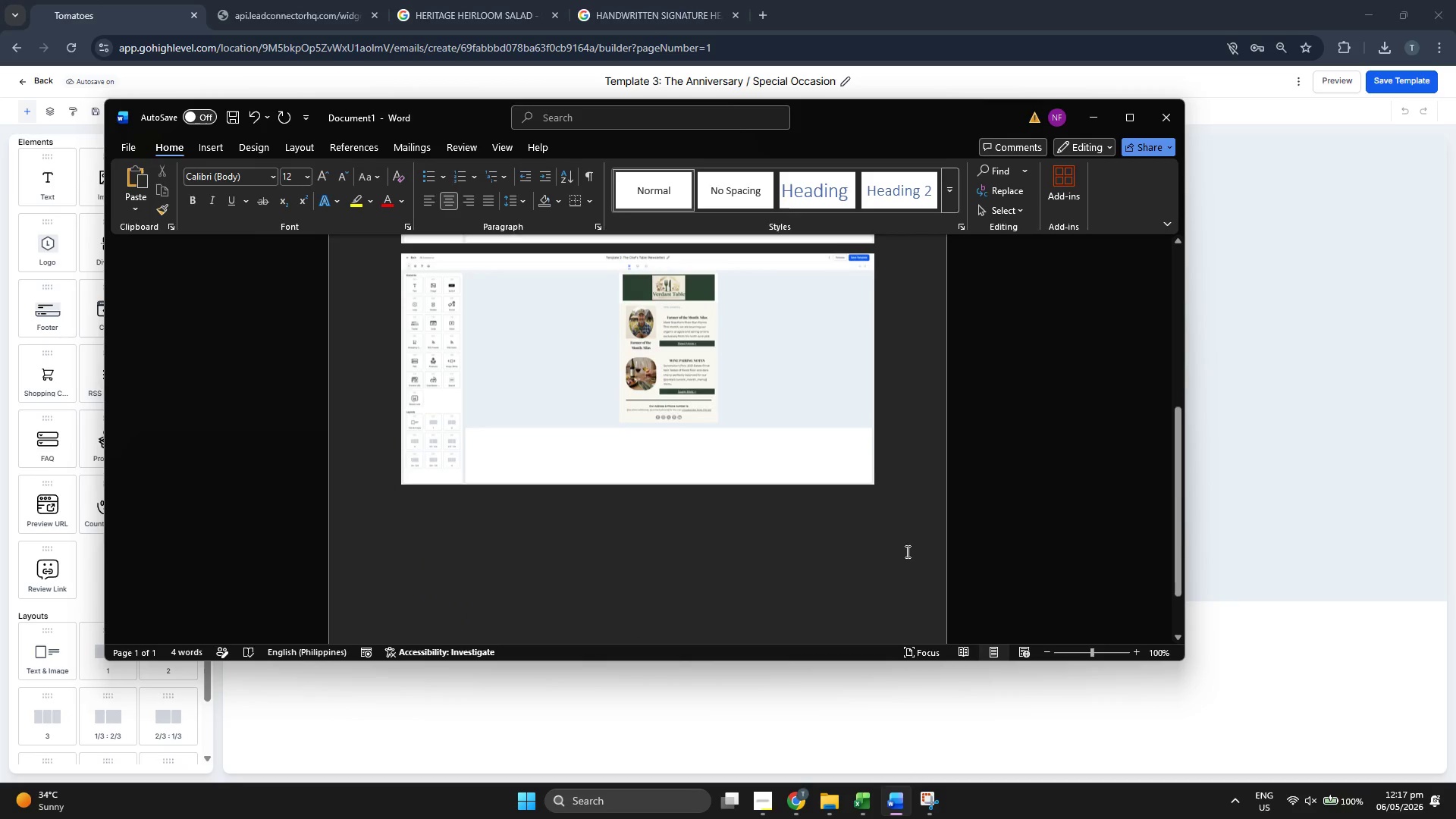 
scroll: coordinate [850, 521], scroll_direction: up, amount: 23.0
 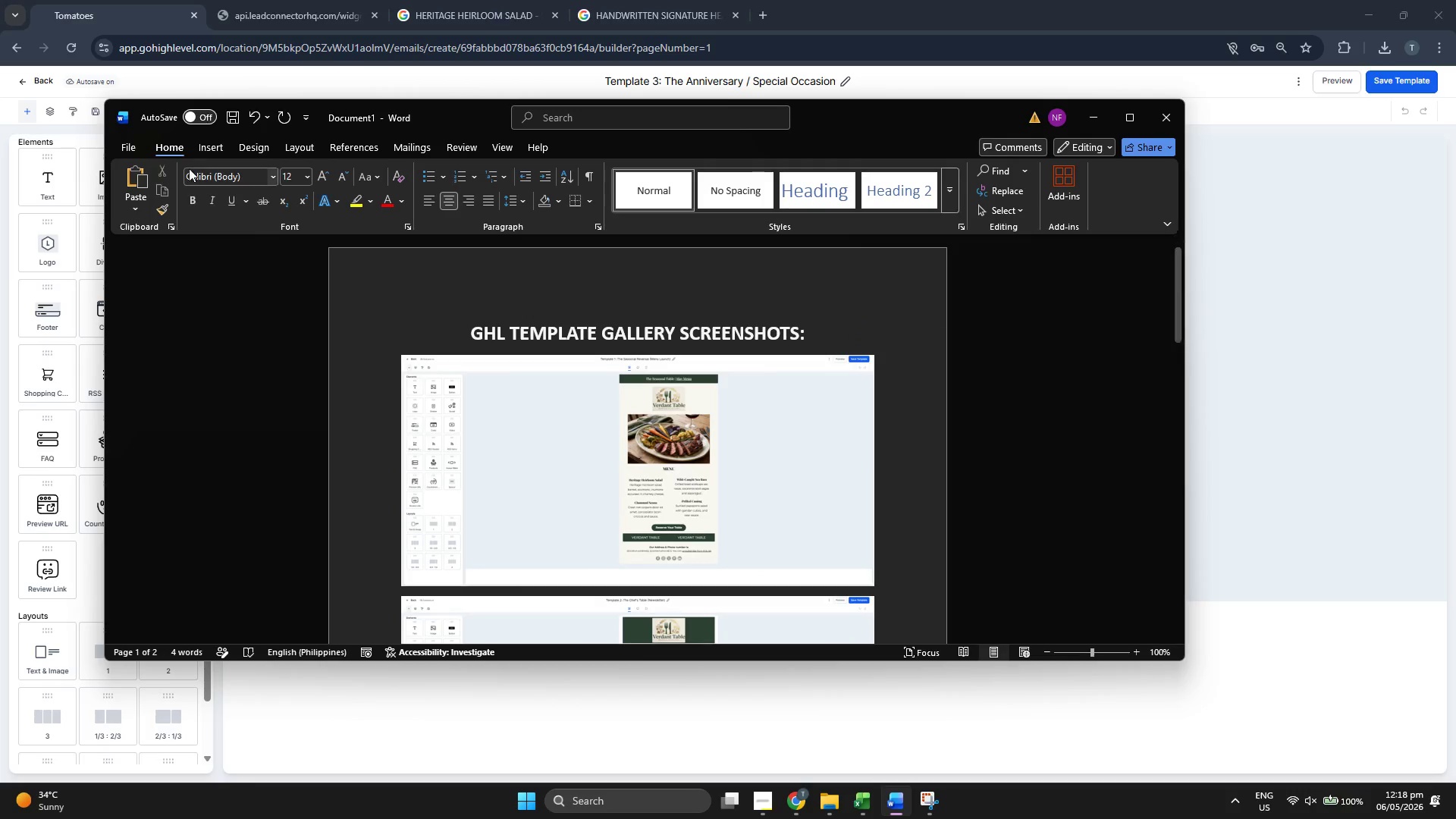 
left_click([127, 154])
 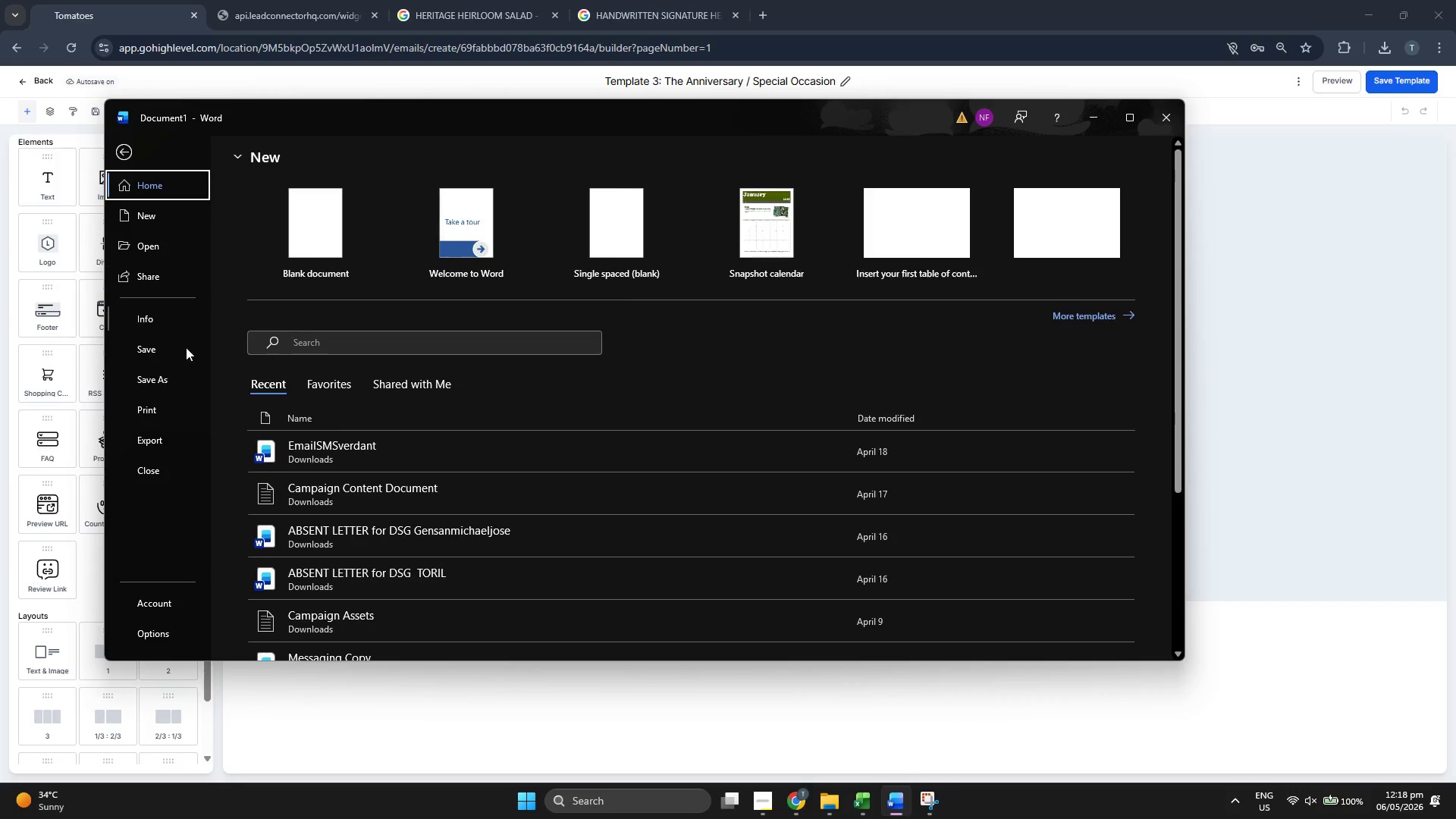 
left_click([164, 378])
 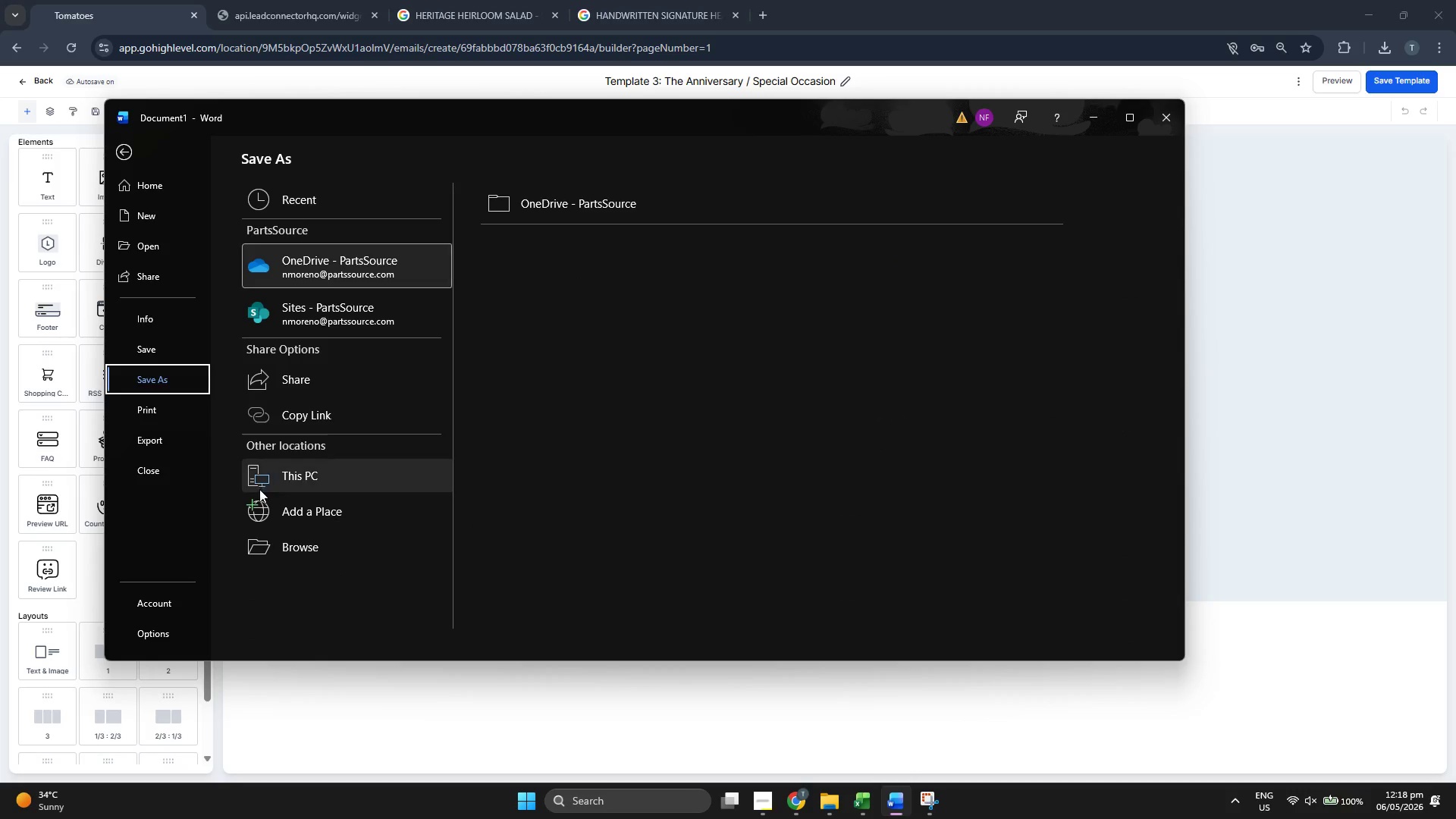 
left_click([288, 468])
 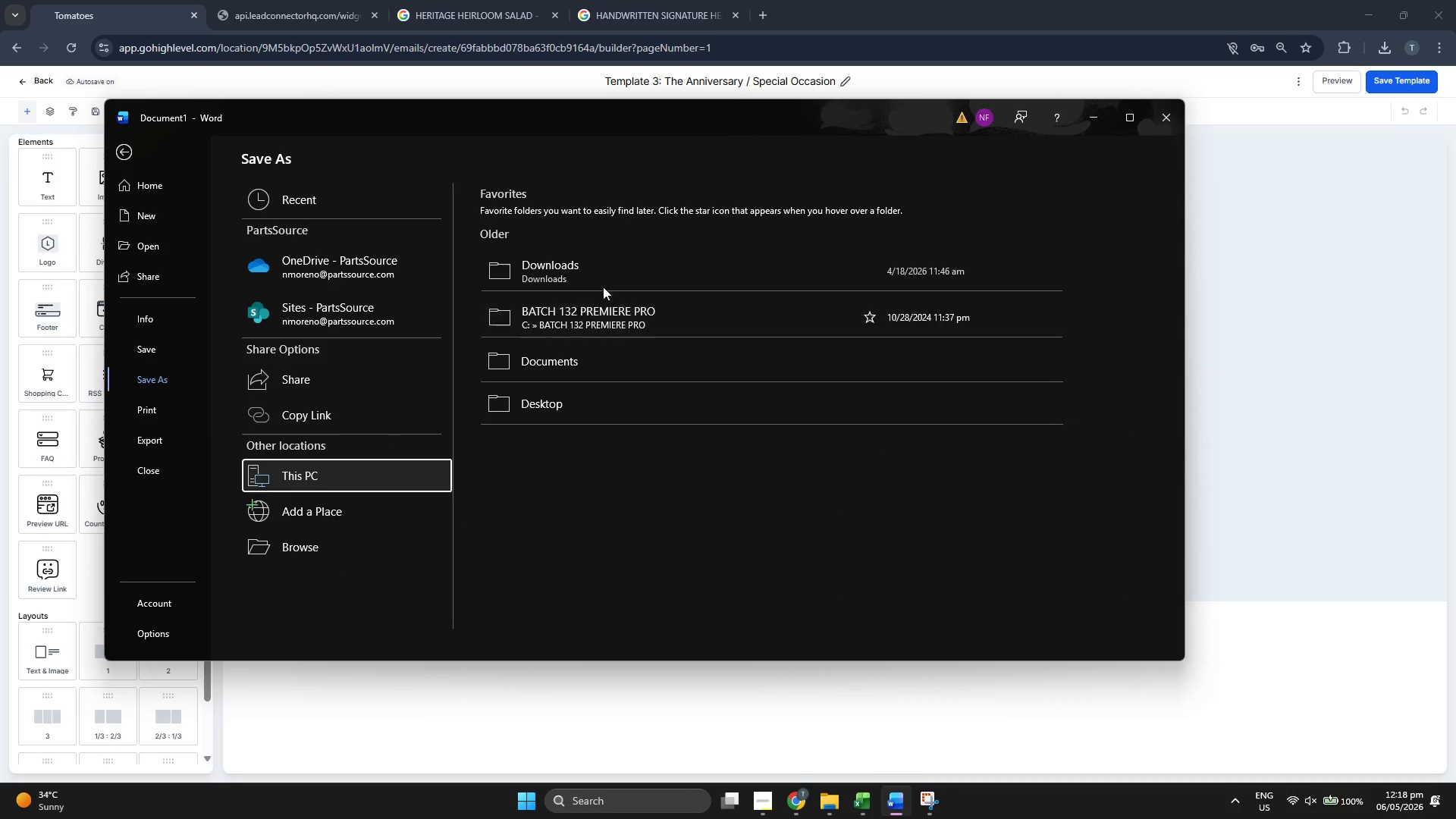 
left_click([617, 266])
 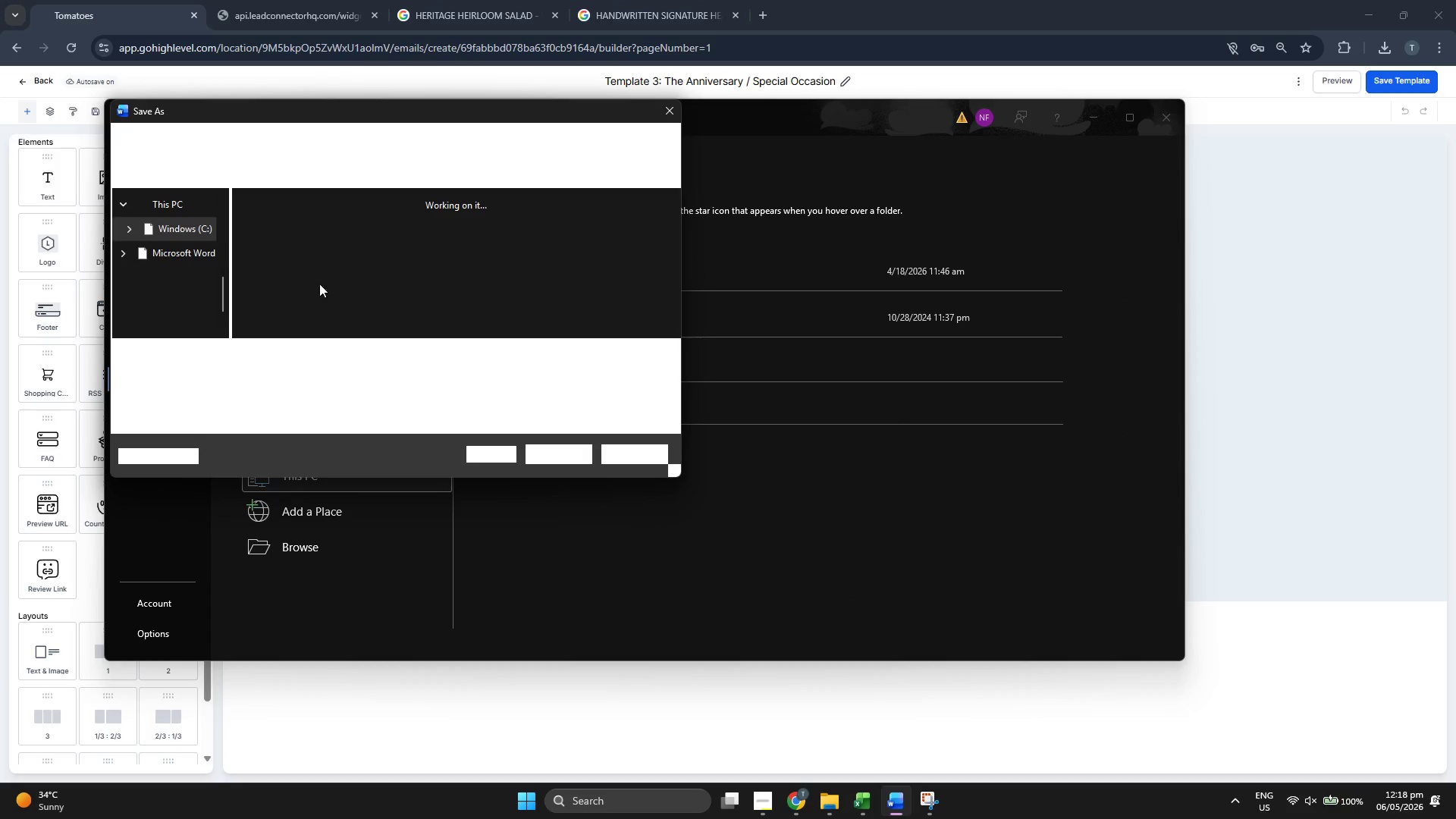 
left_click([273, 374])
 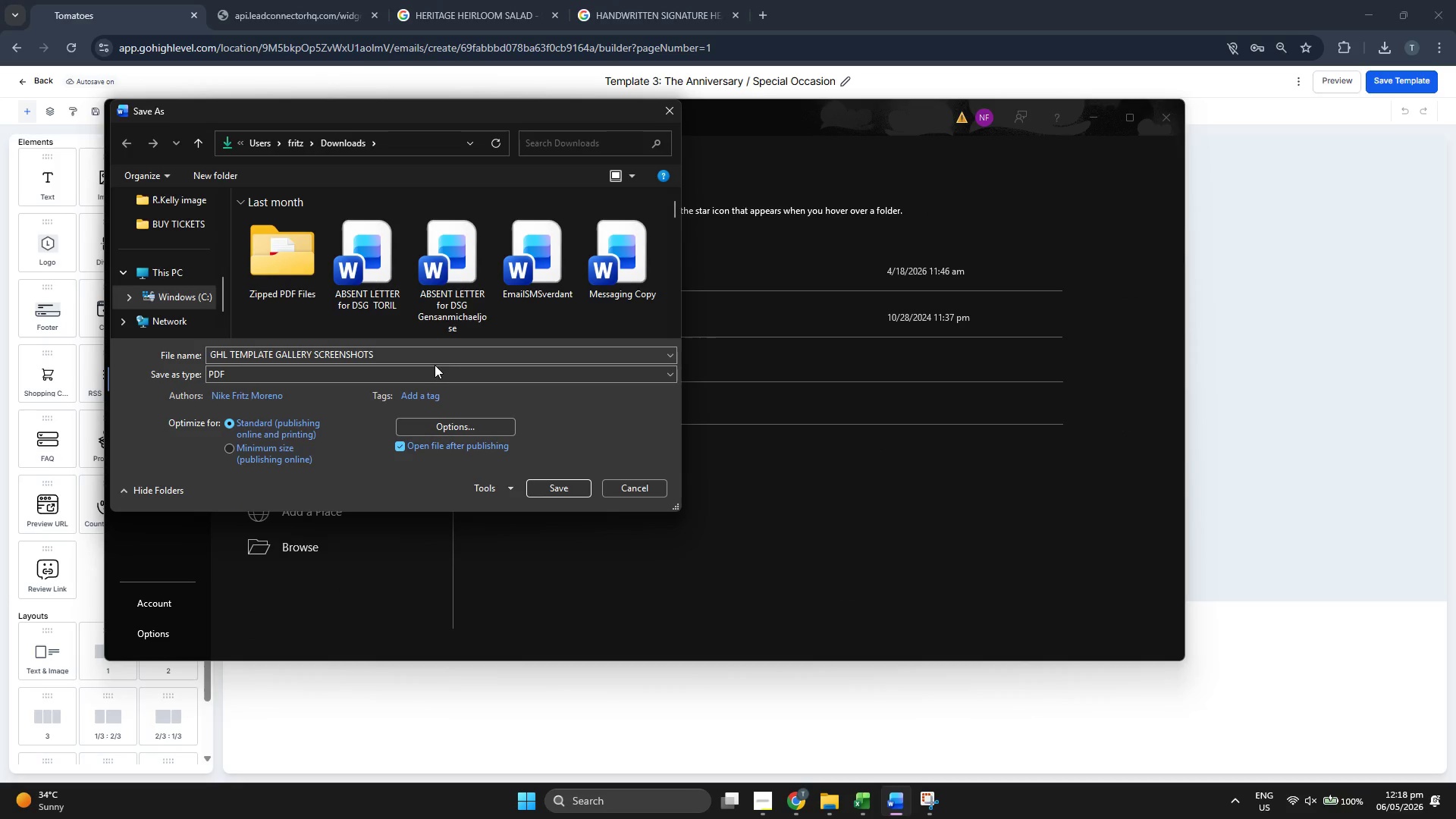 
double_click([442, 358])
 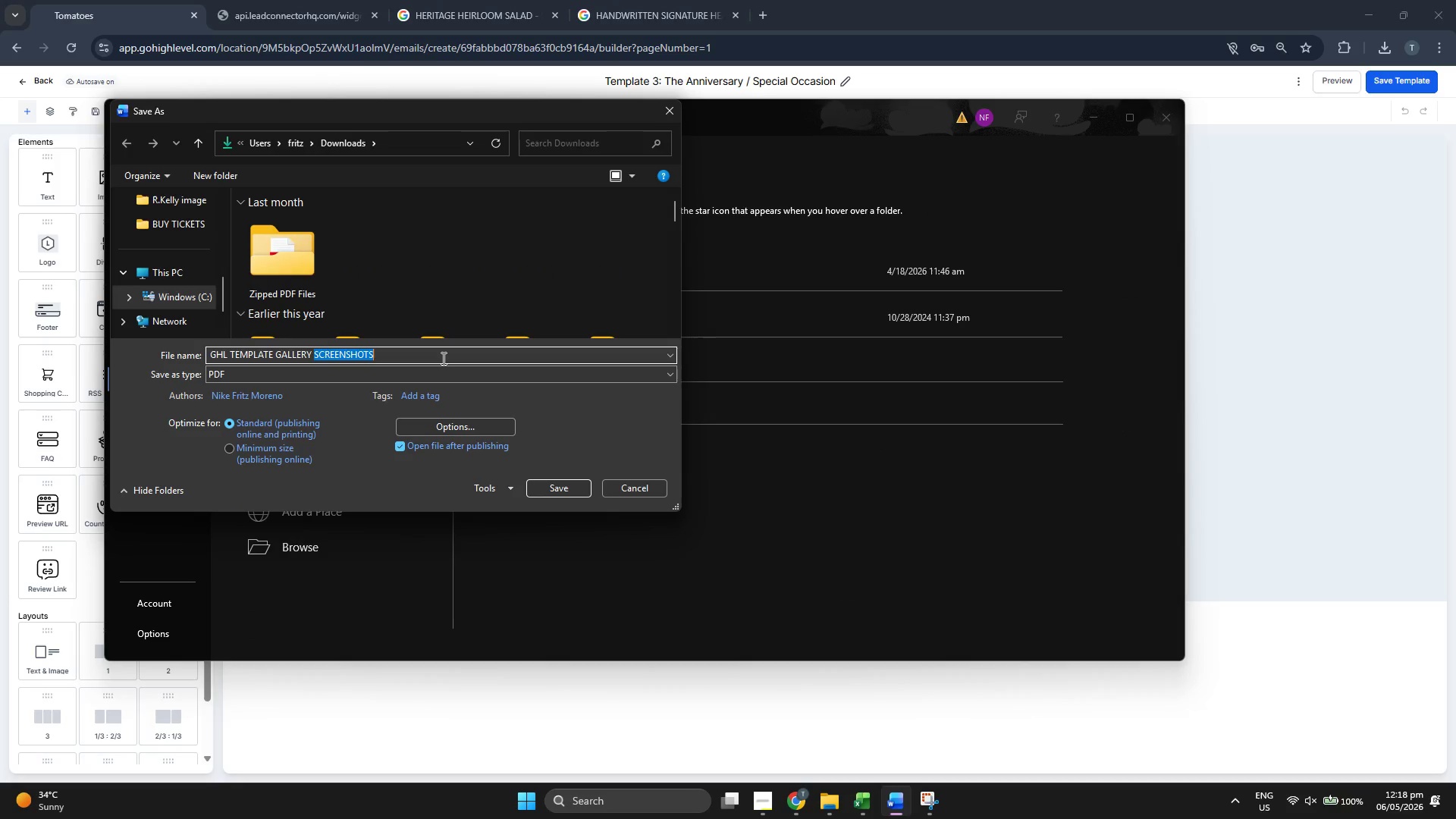 
triple_click([442, 358])
 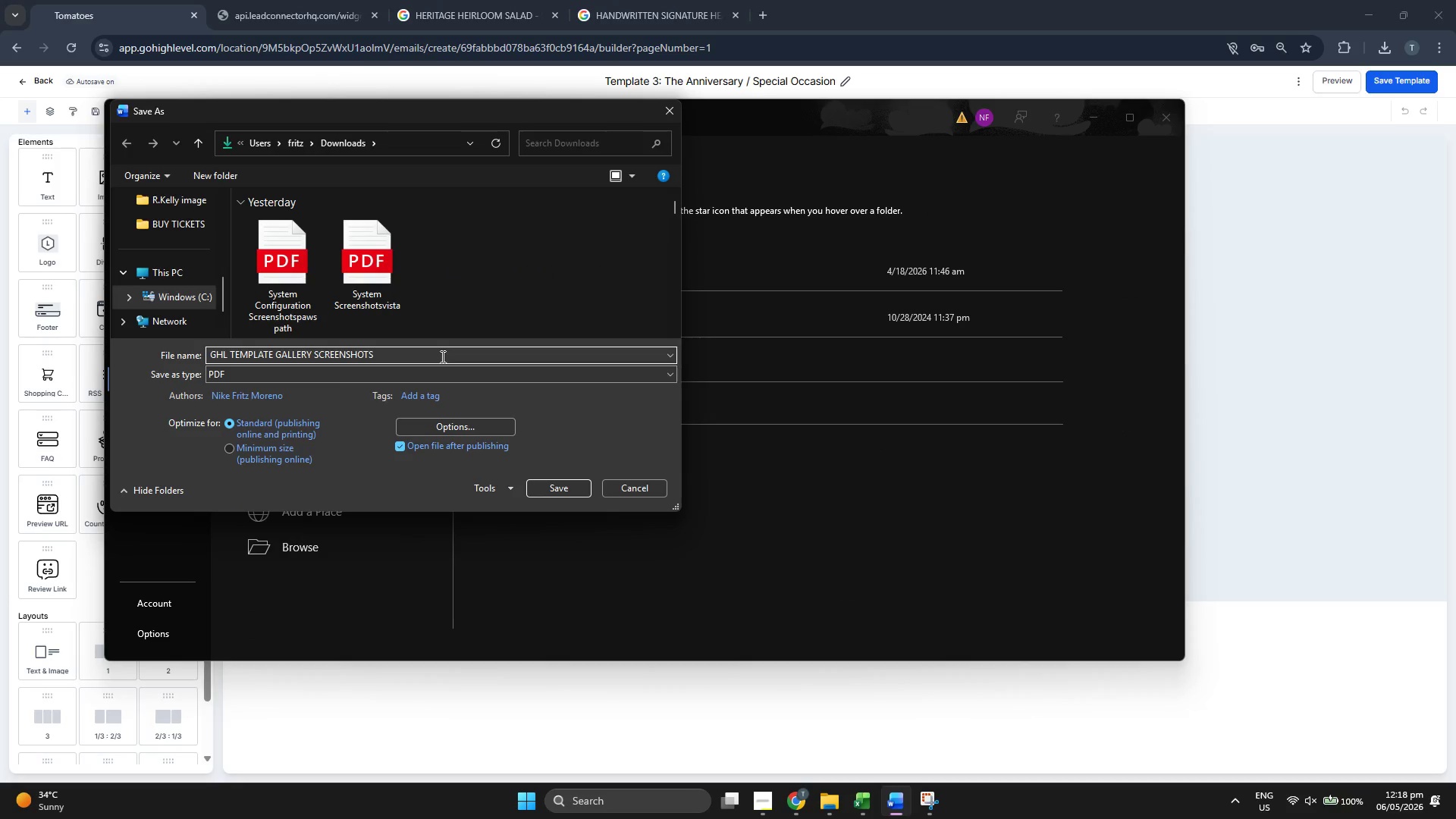 
type(B)
key(Backspace)
type(VE)
key(Backspace)
key(Backspace)
type(verdant)
 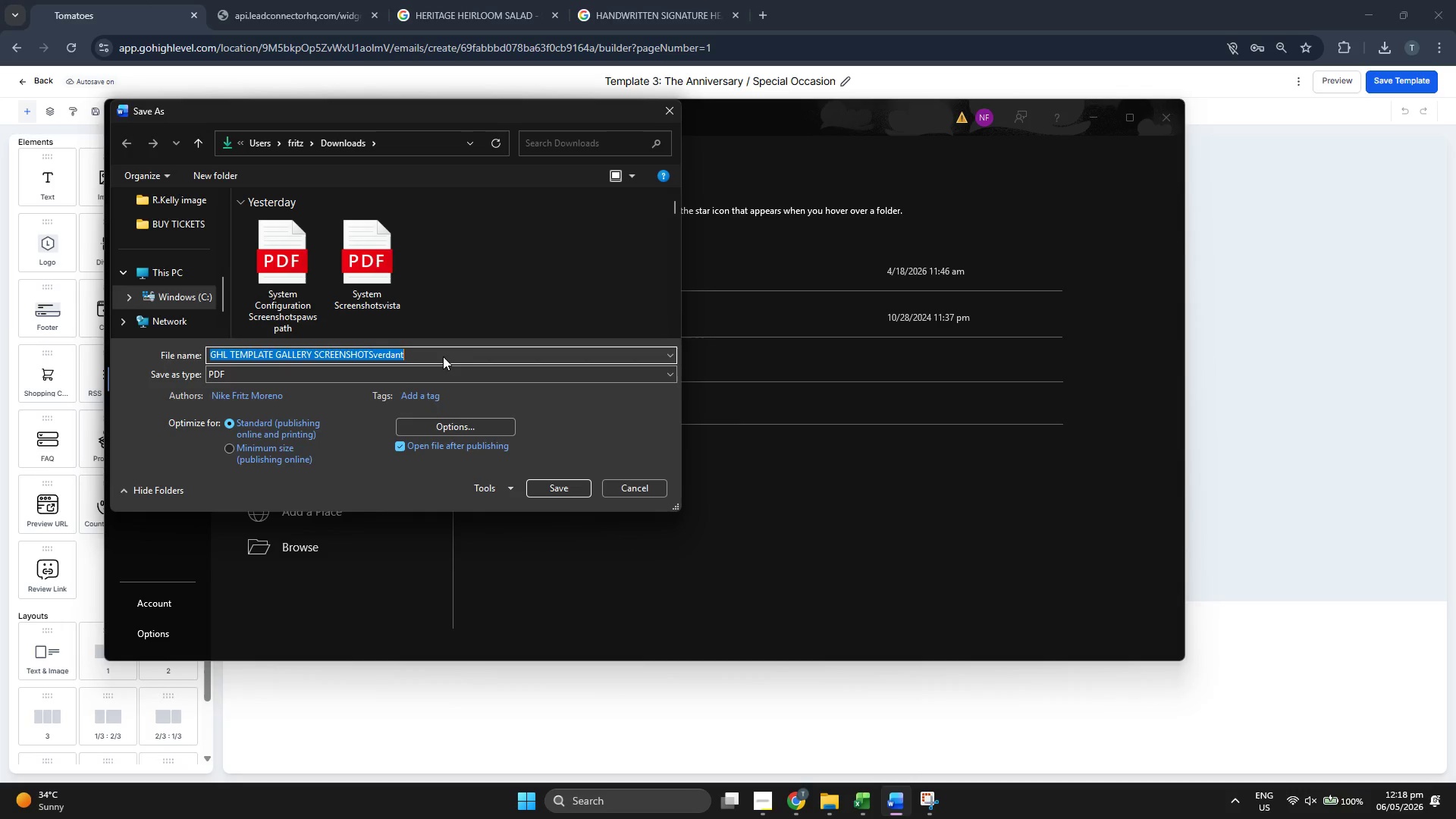 
key(Enter)
 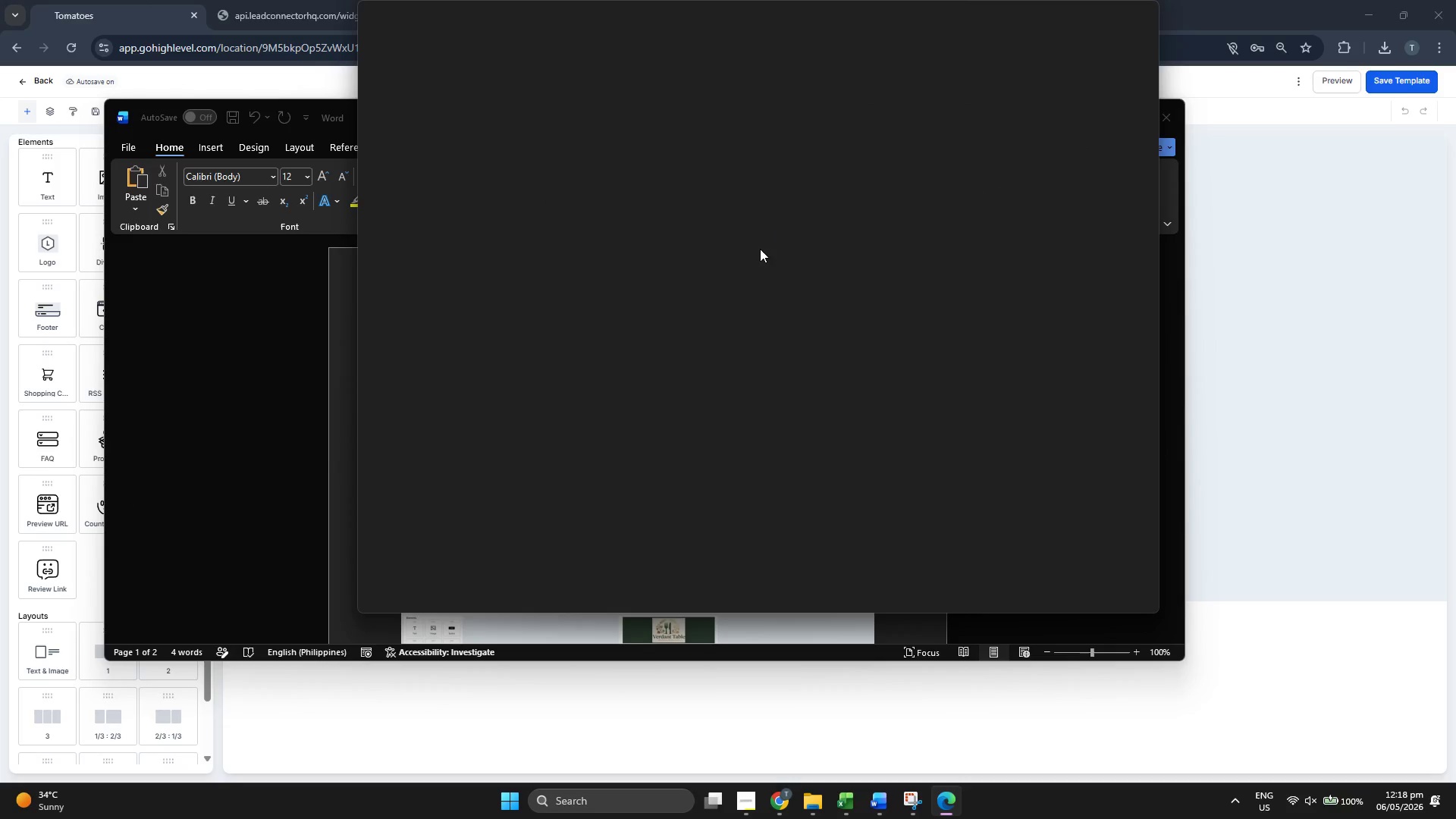 
wait(7.38)
 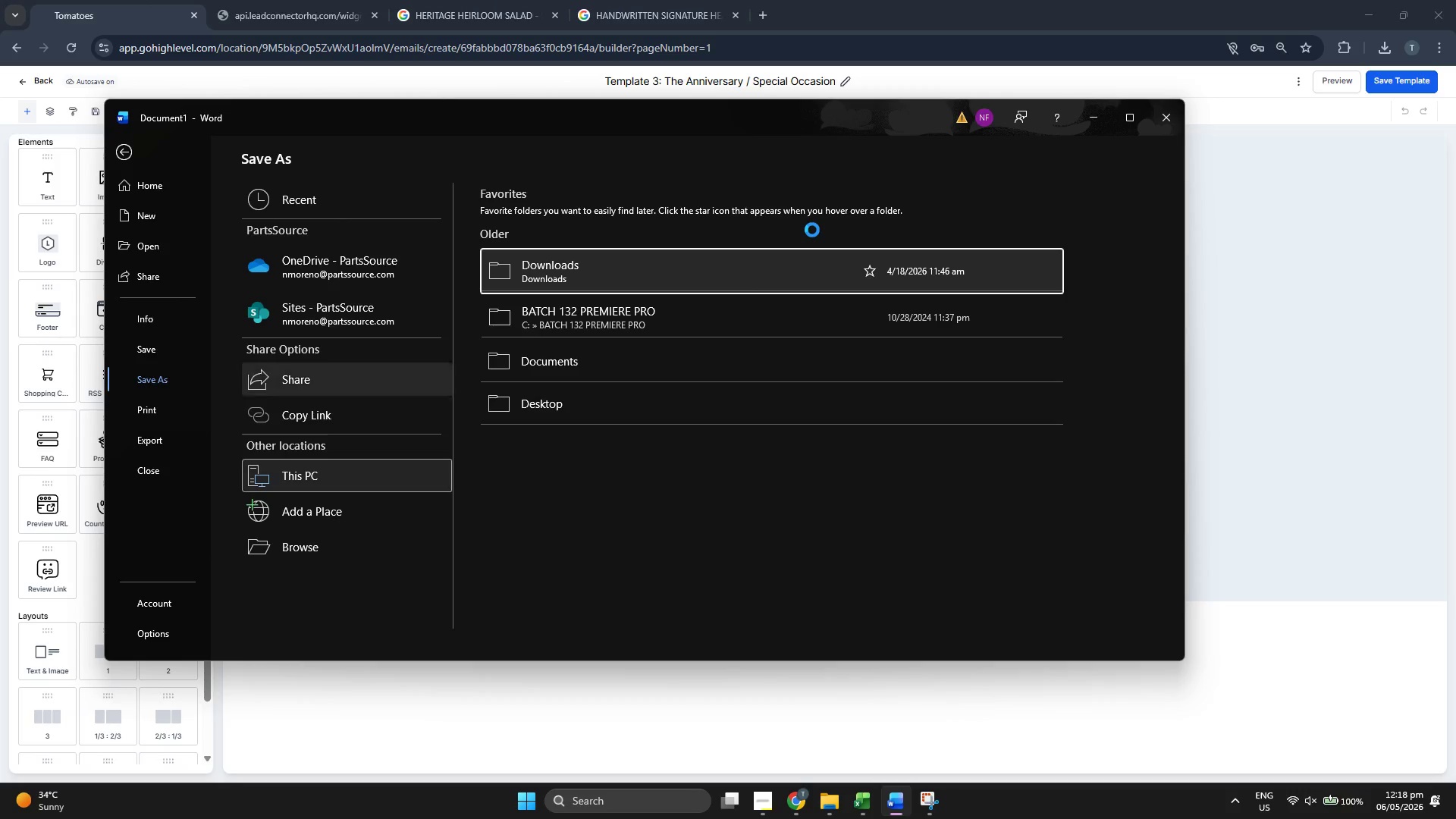 
scroll: coordinate [760, 249], scroll_direction: down, amount: 10.0
 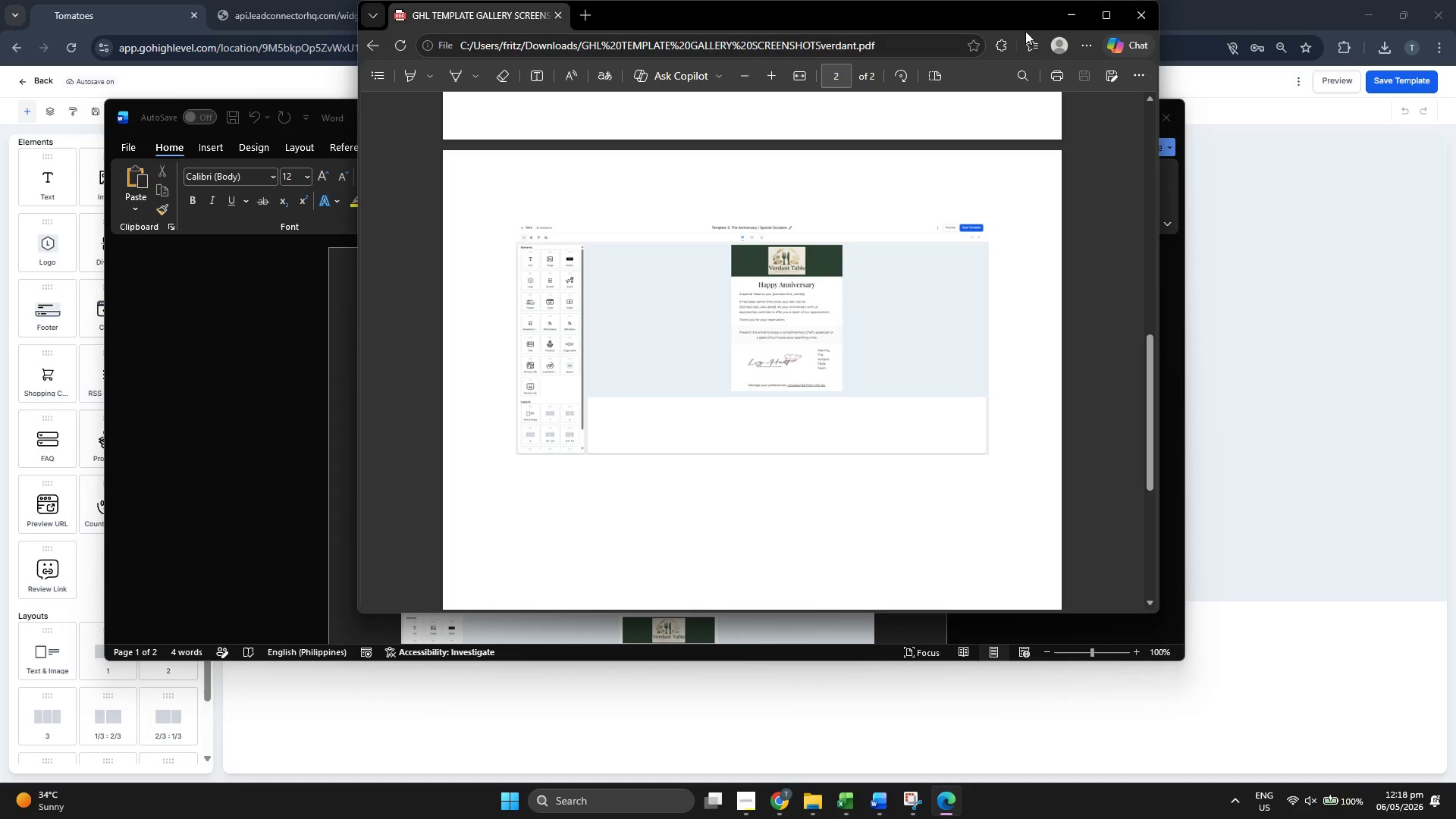 
left_click([1078, 14])
 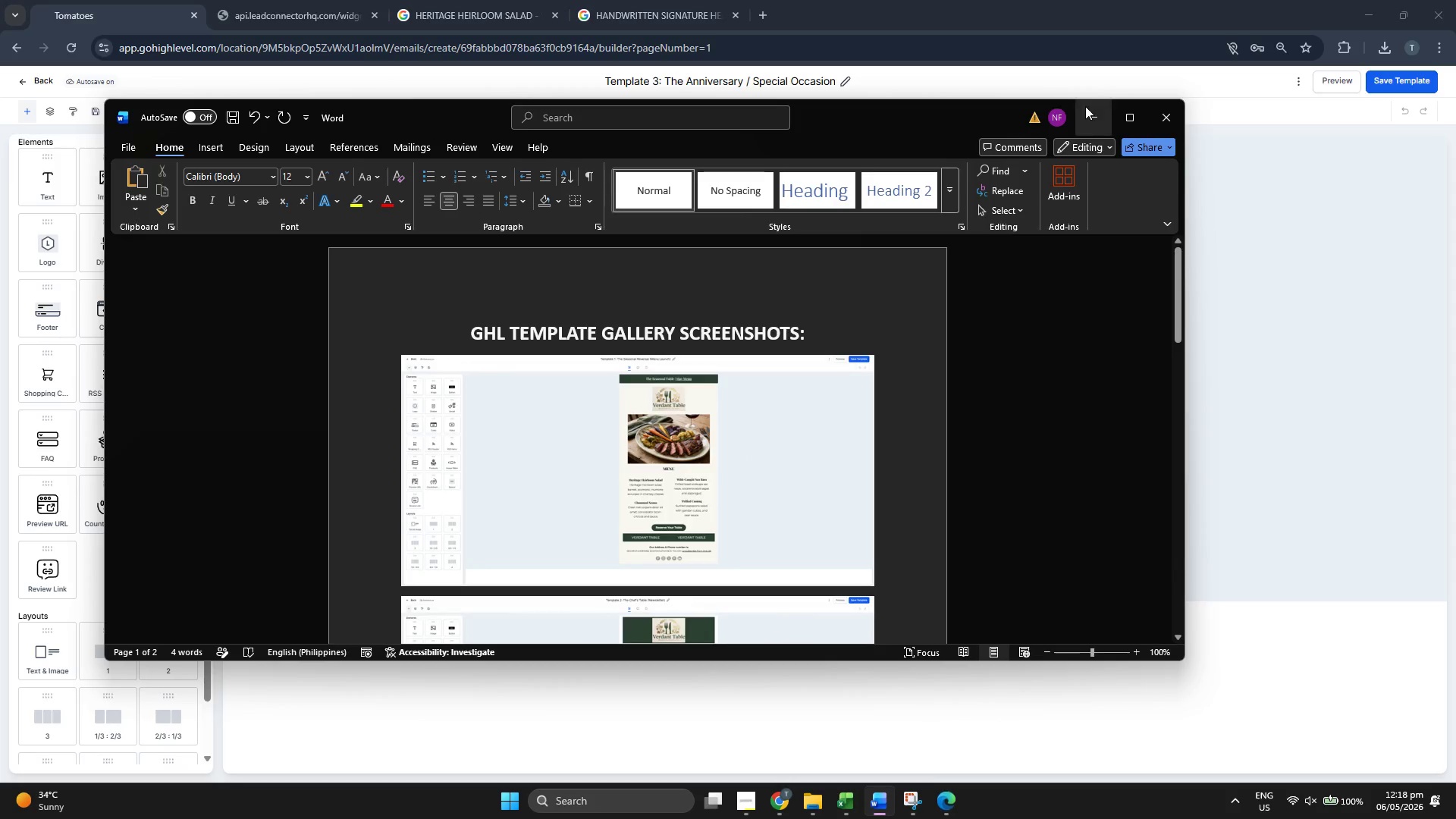 
left_click([1087, 107])
 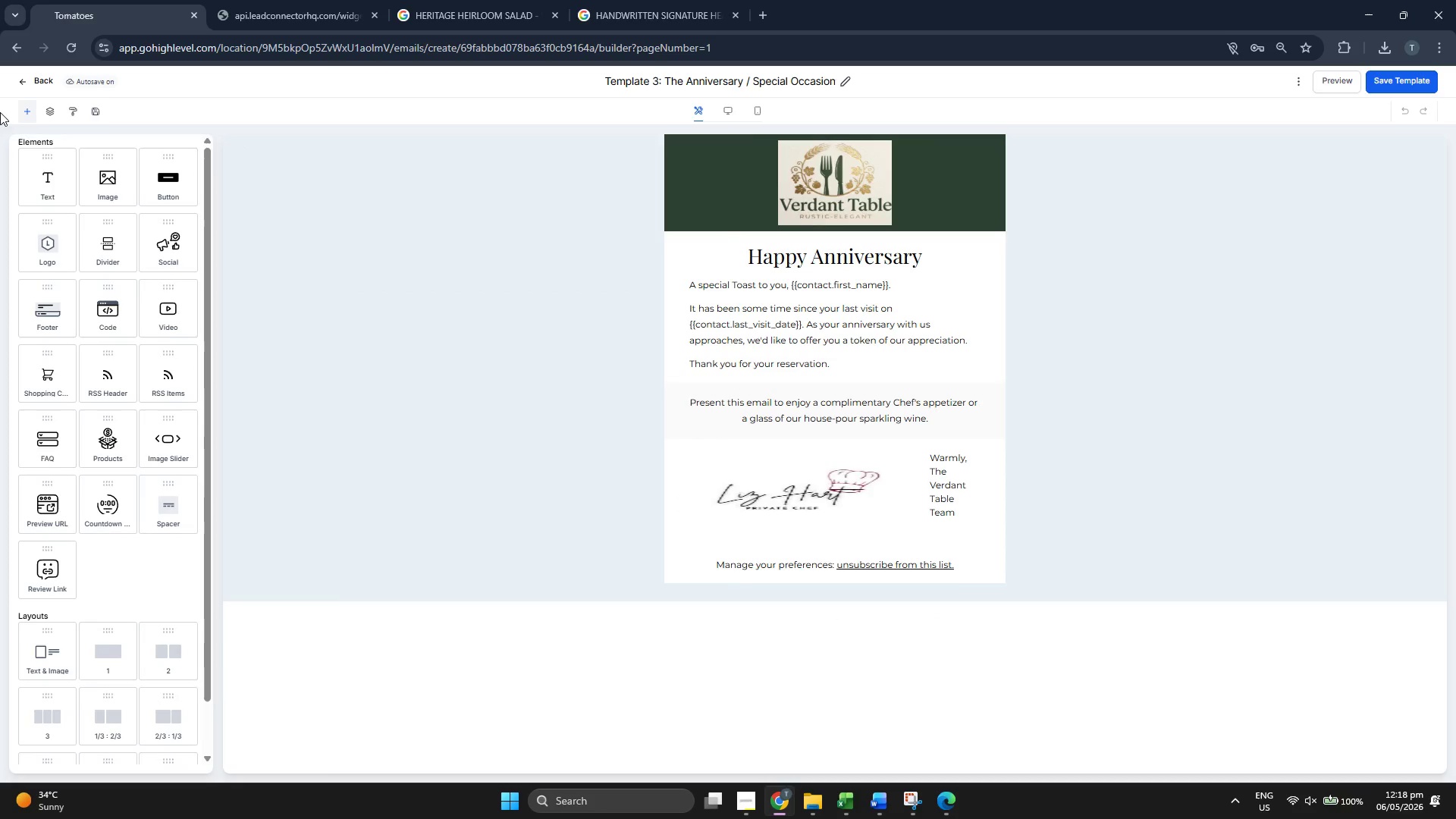 
left_click([34, 83])
 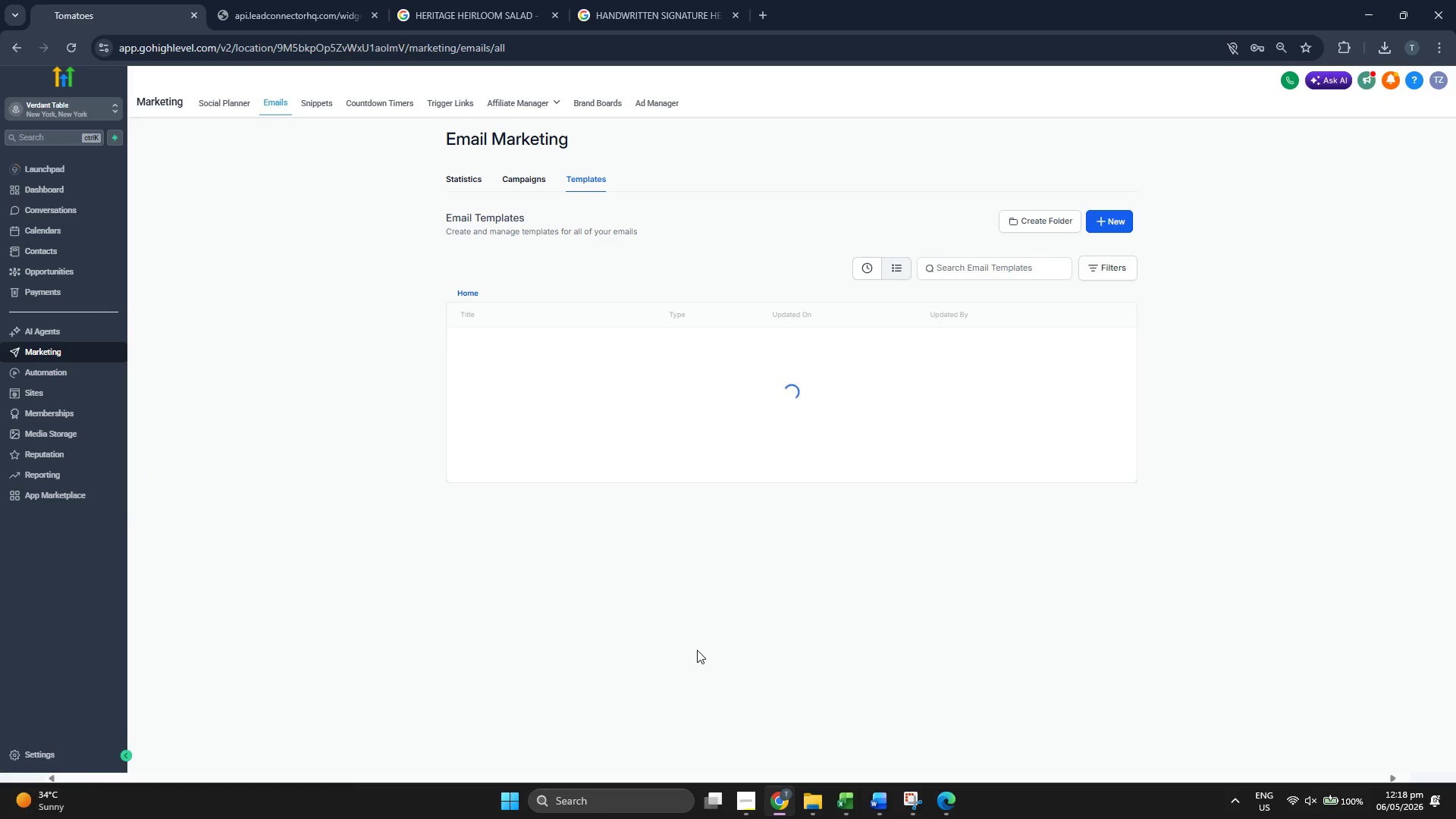 
wait(6.08)
 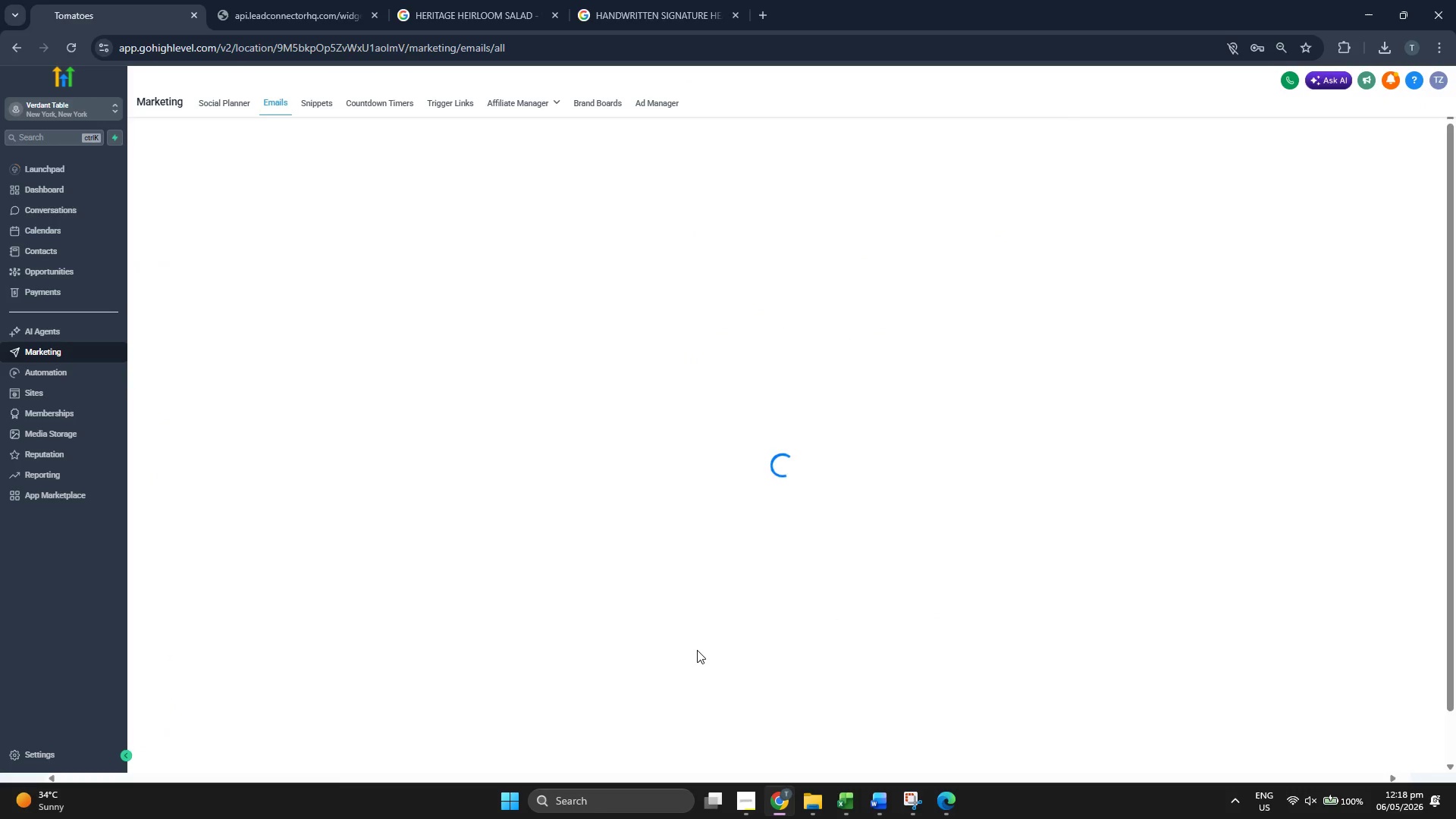 
left_click([742, 792])